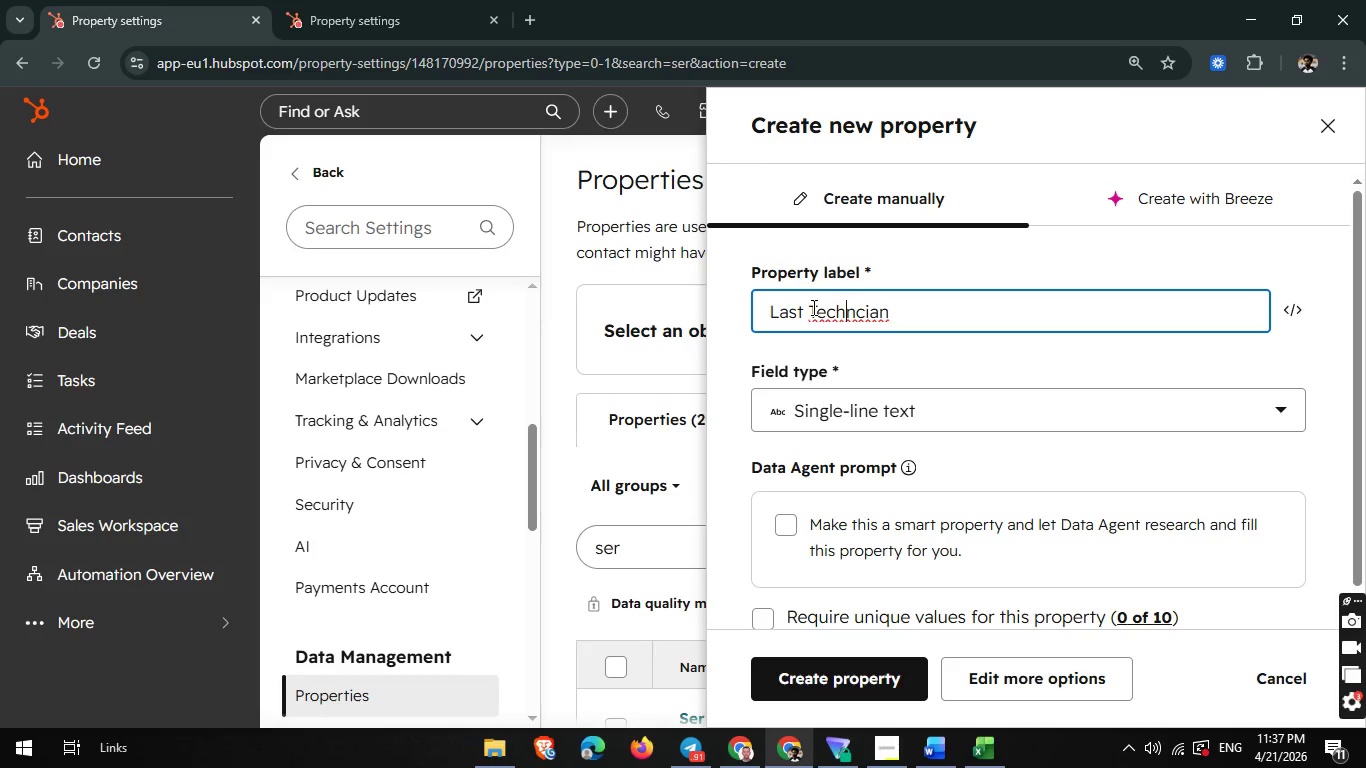 
wait(26.67)
 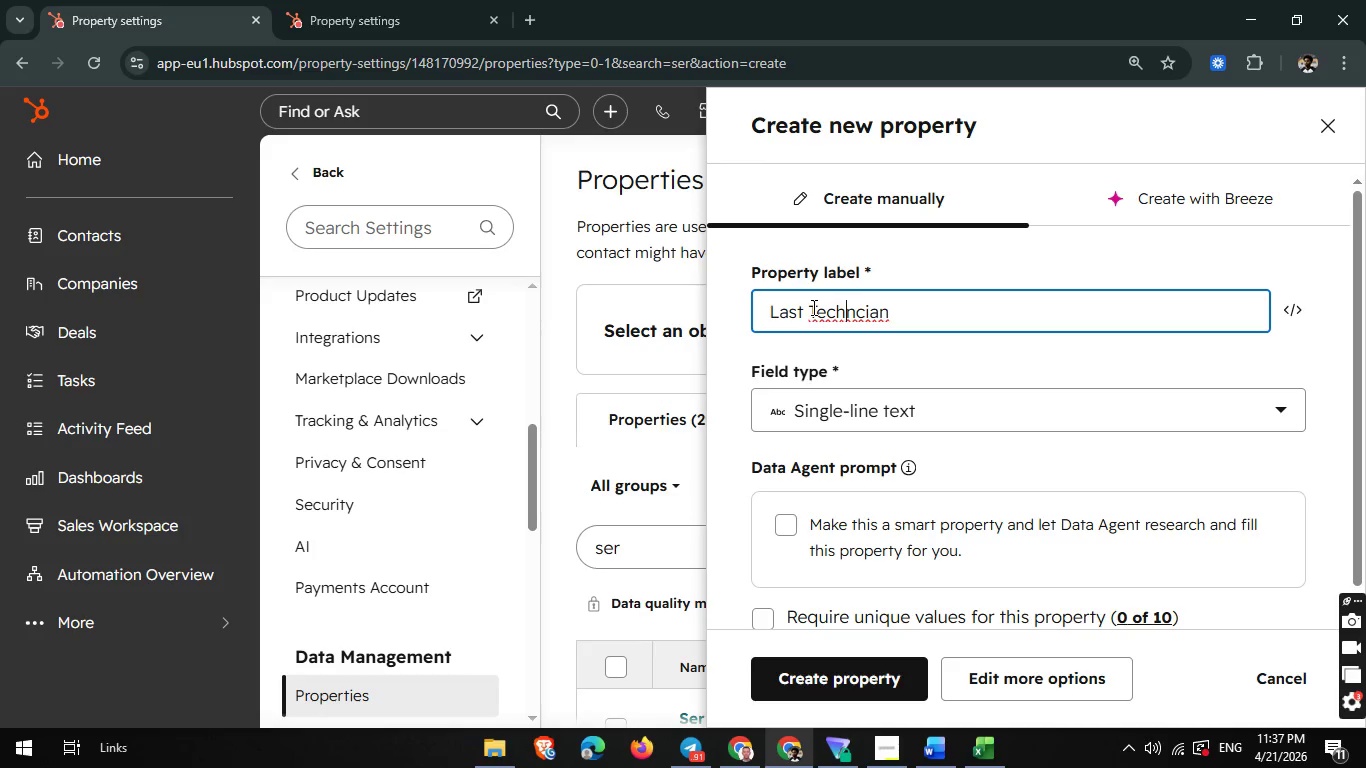 
left_click([859, 313])
 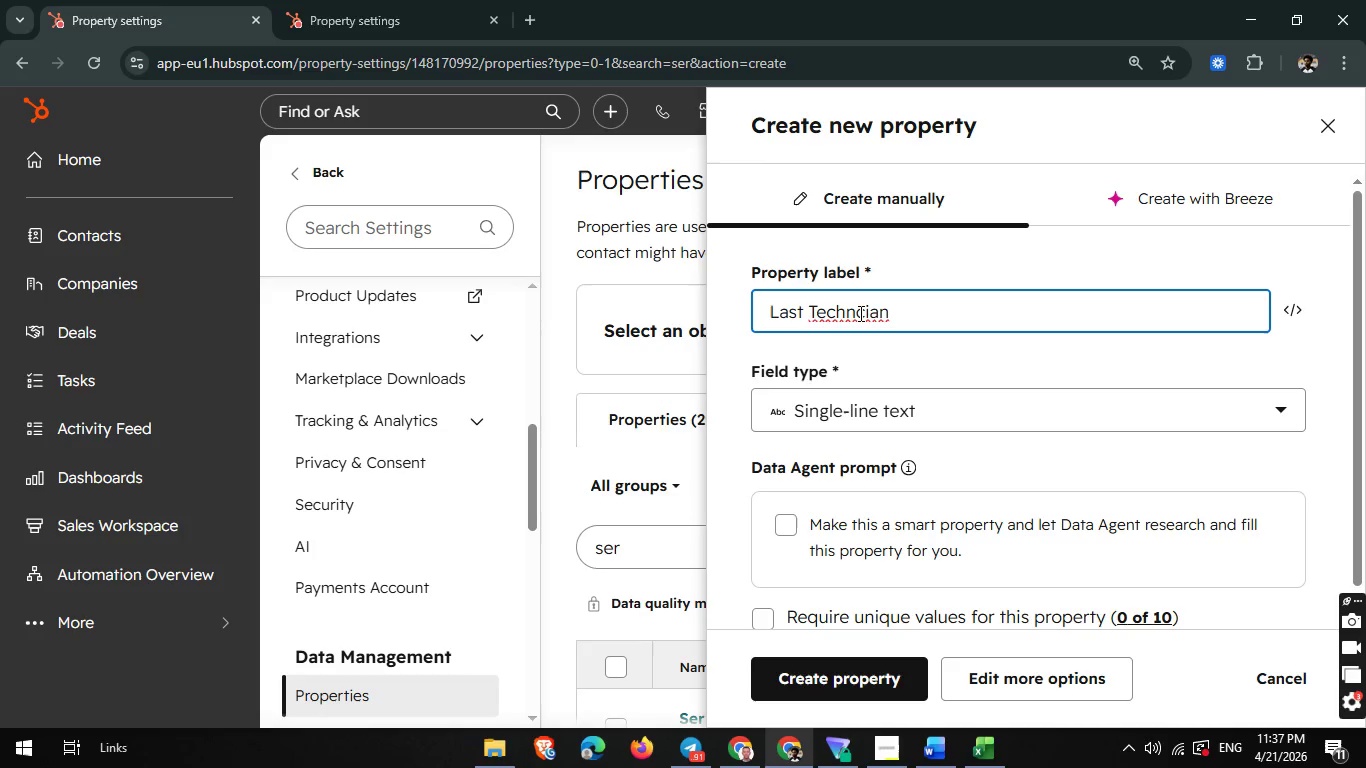 
key(I)
 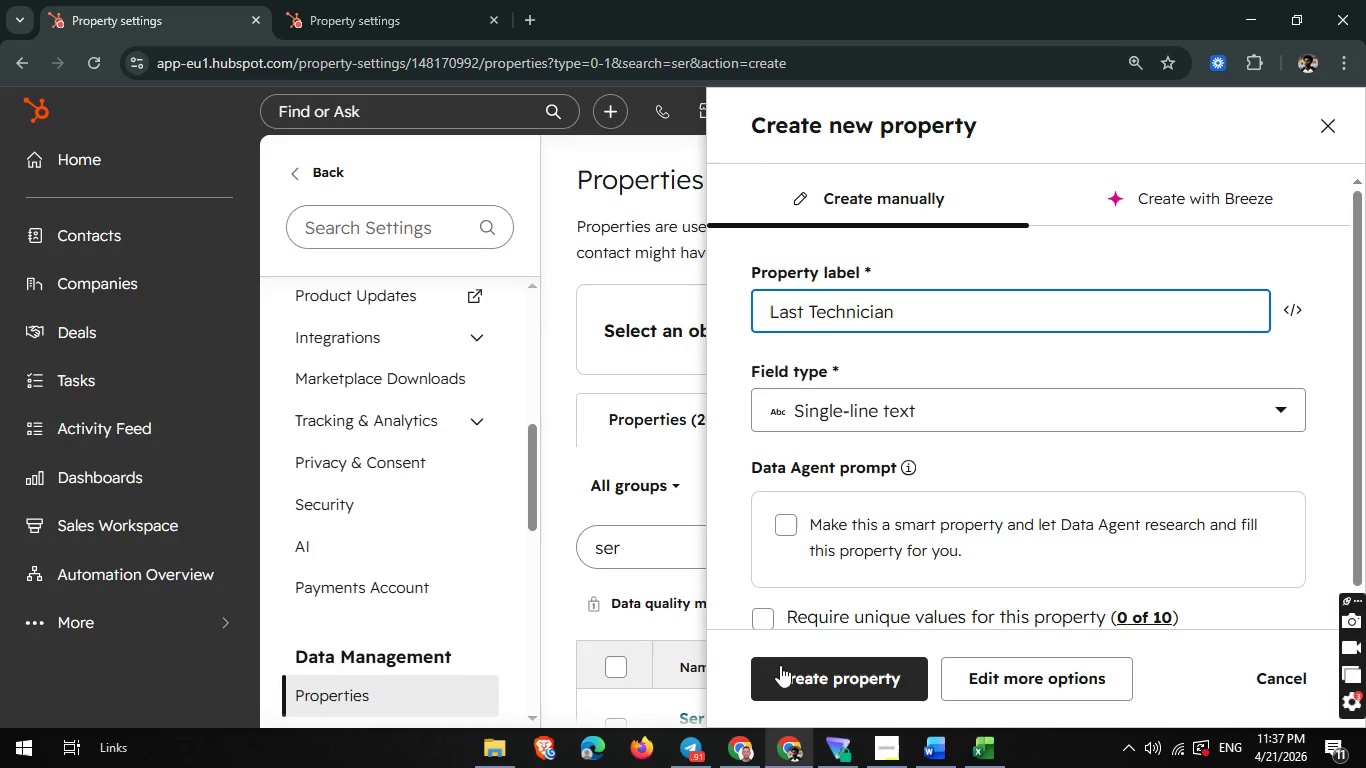 
left_click([787, 666])
 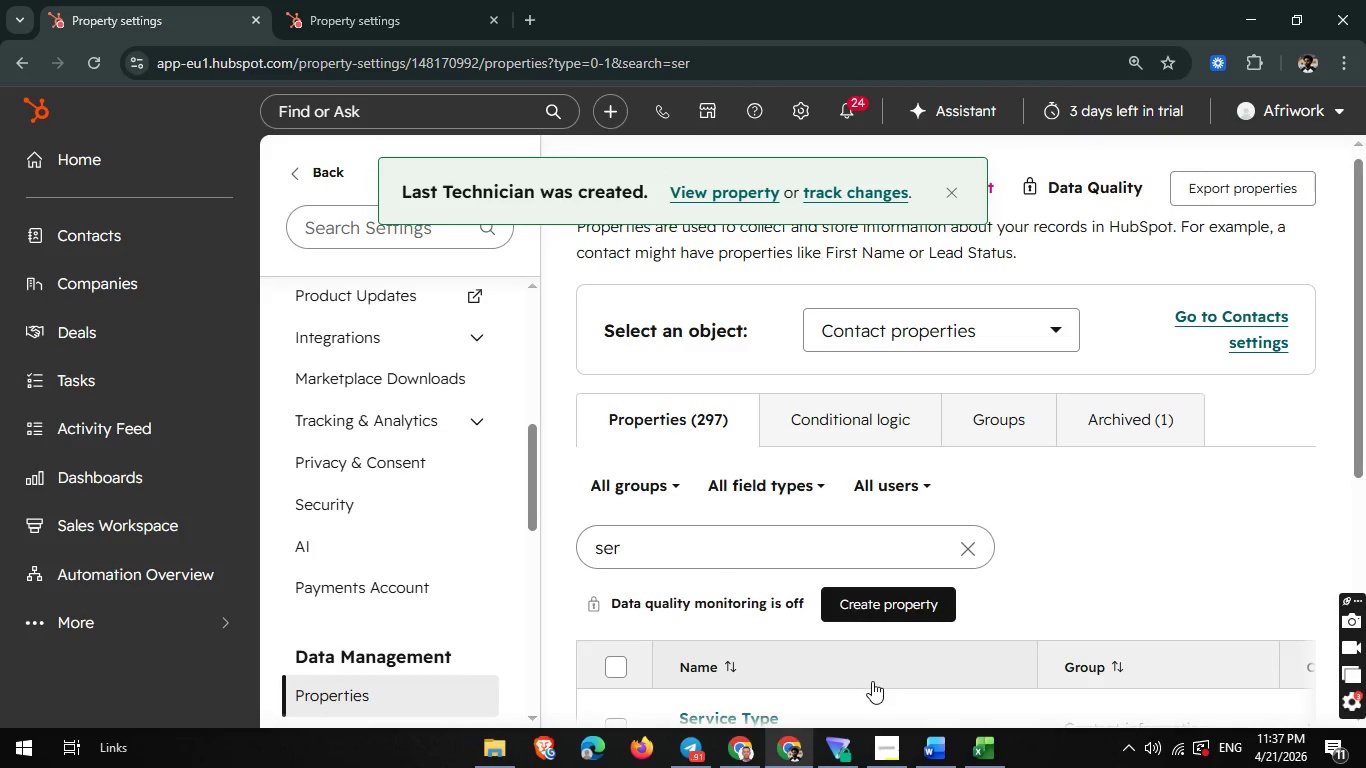 
left_click([774, 525])
 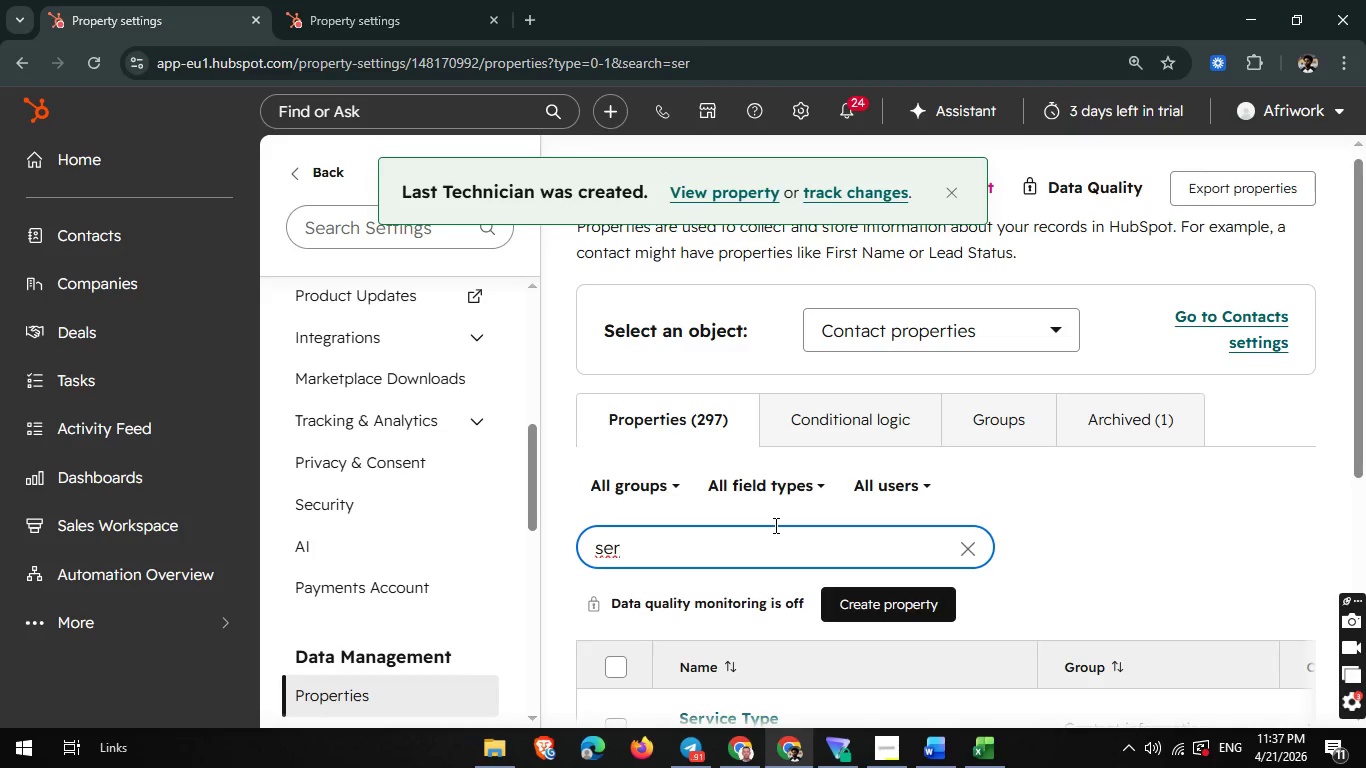 
scroll: coordinate [774, 525], scroll_direction: none, amount: 0.0
 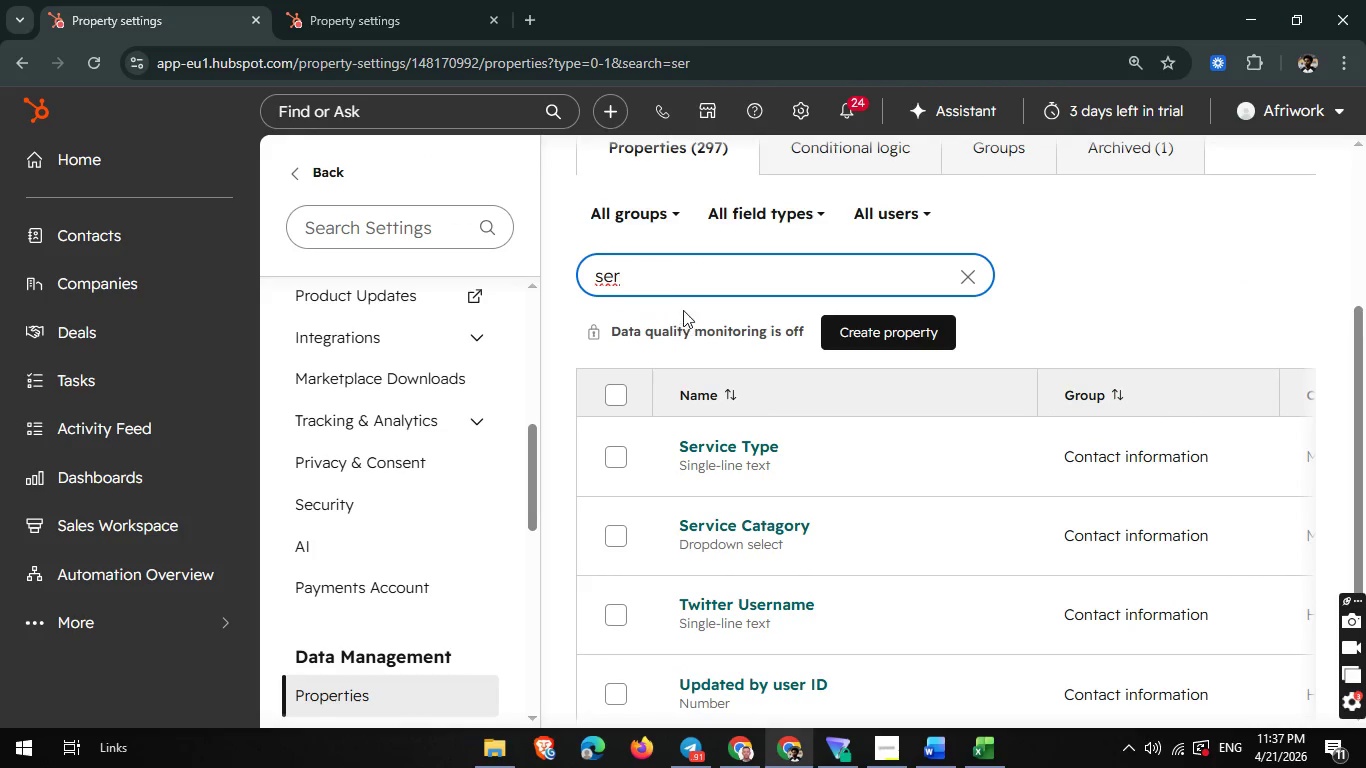 
left_click([680, 282])
 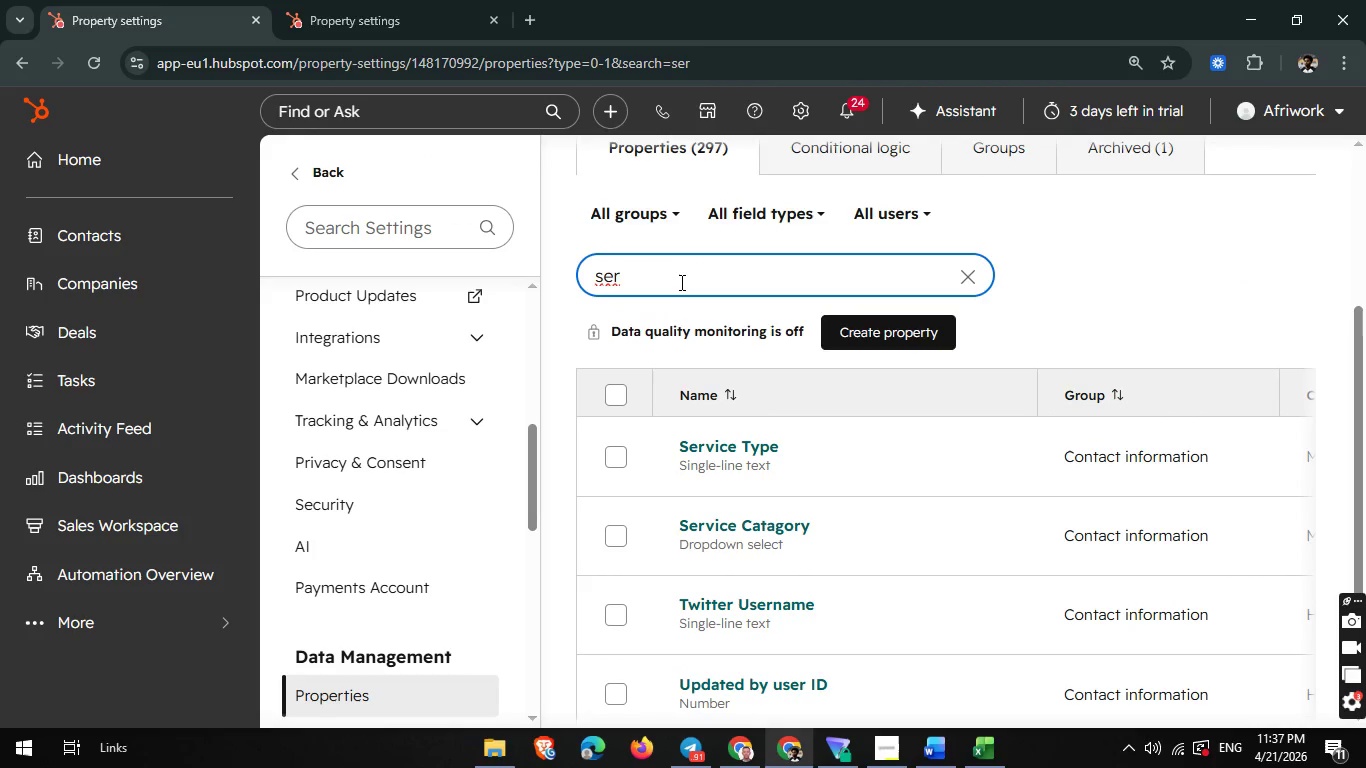 
key(Backspace)
 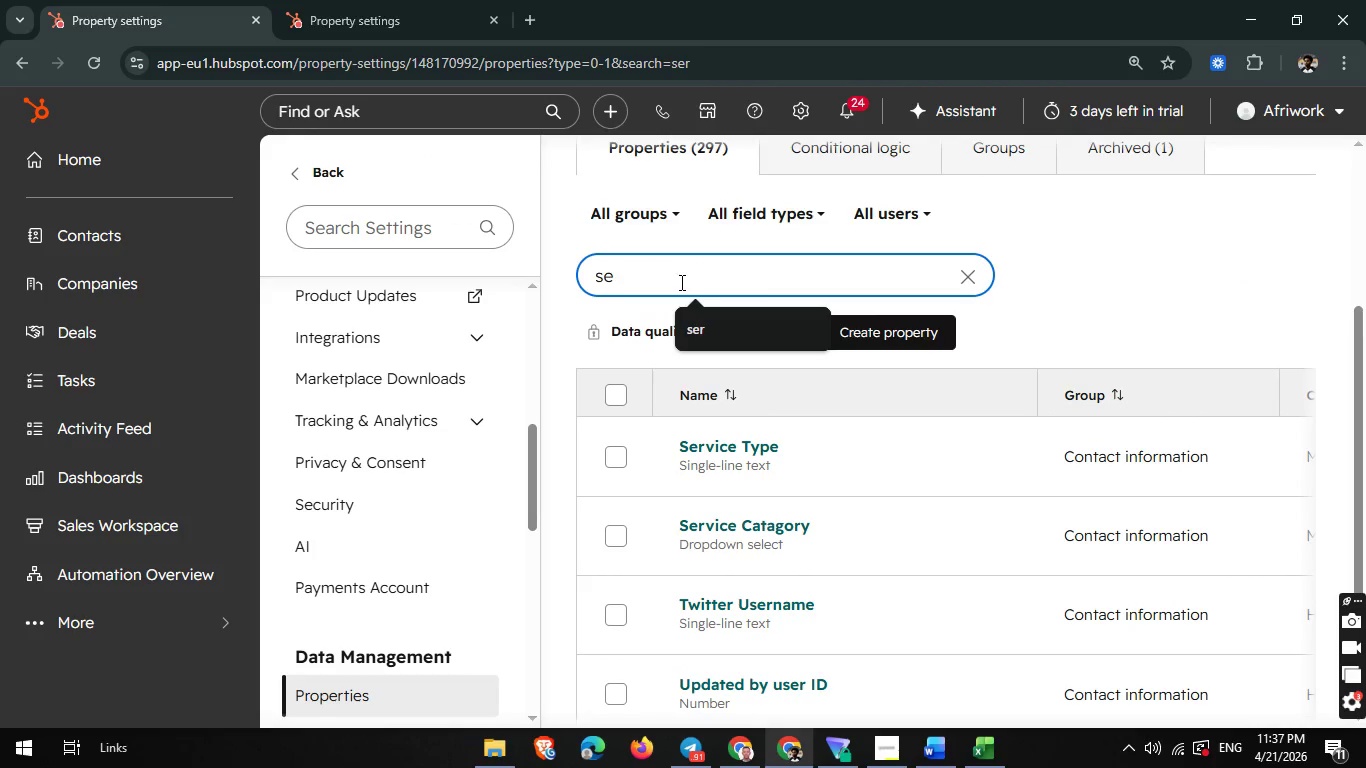 
key(Backspace)
 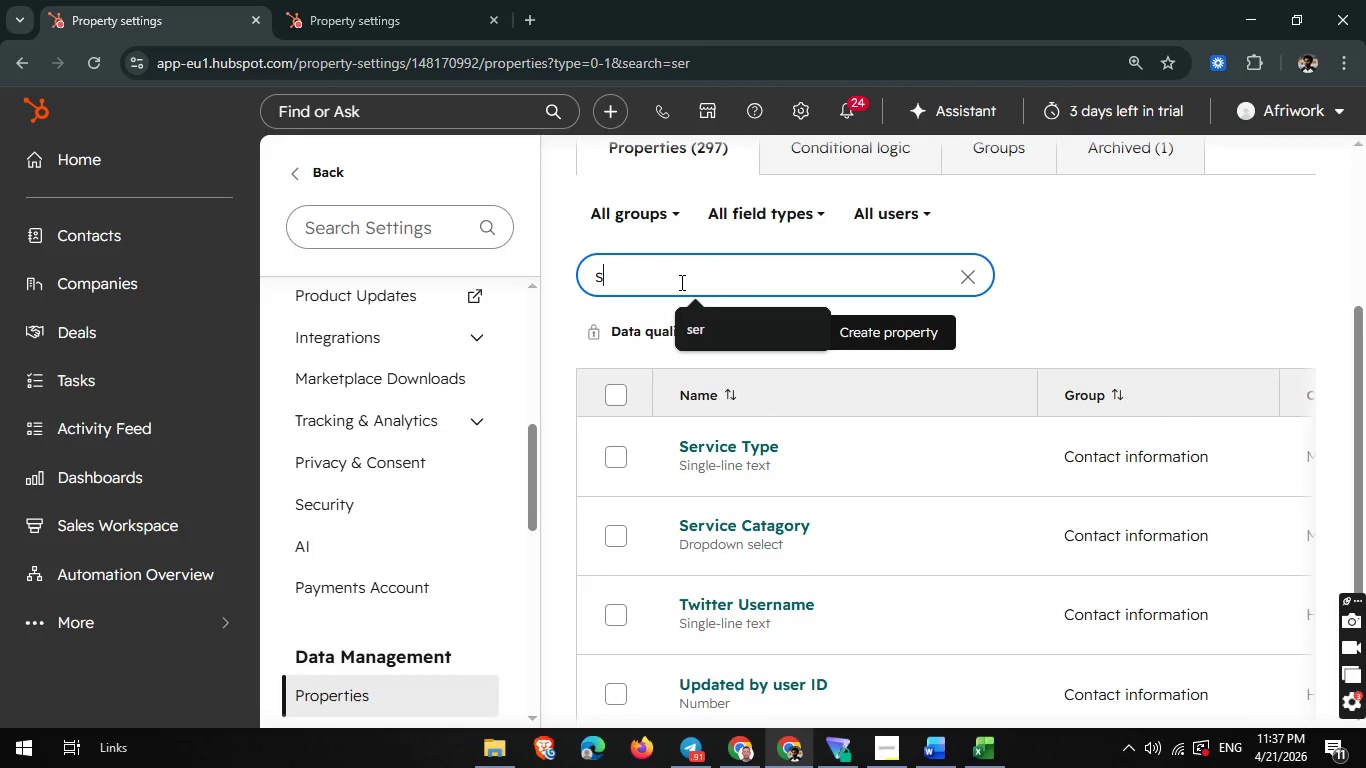 
key(Backspace)
 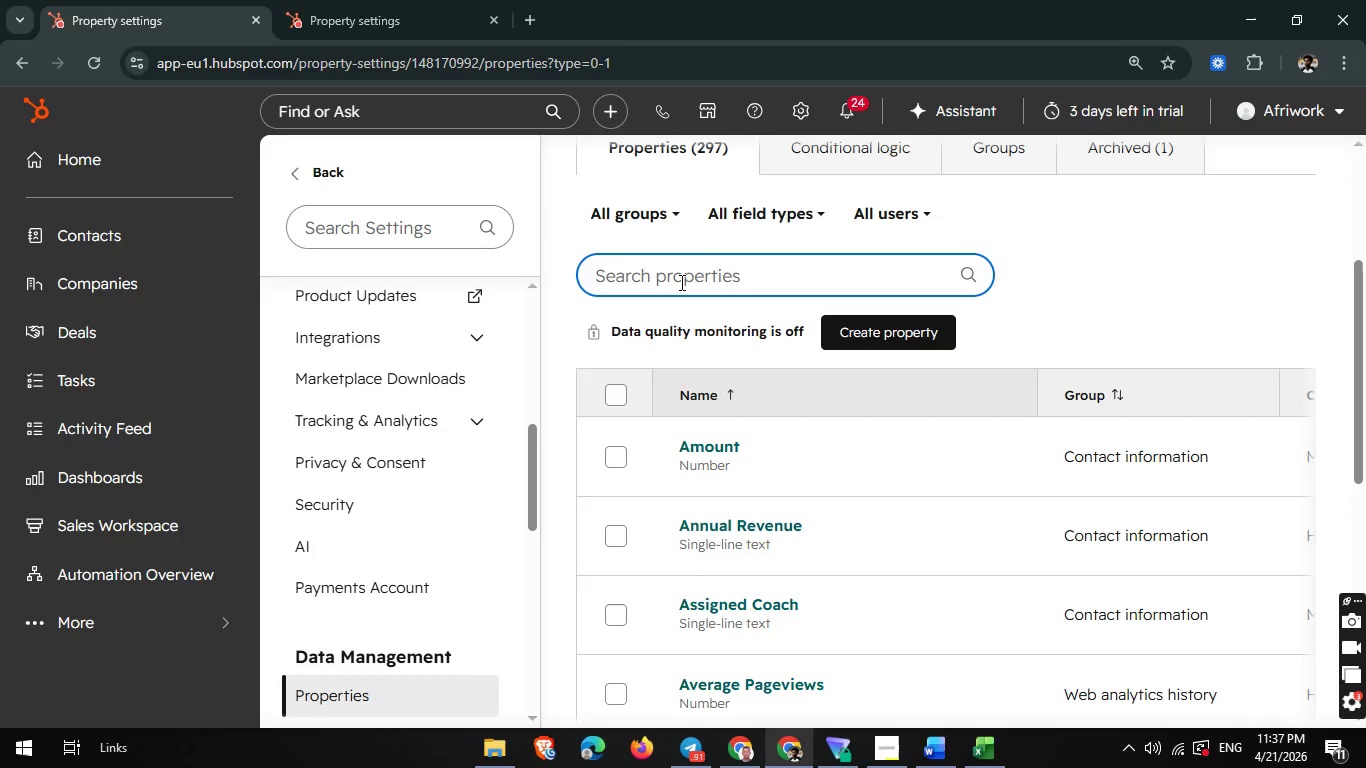 
type(servi)
 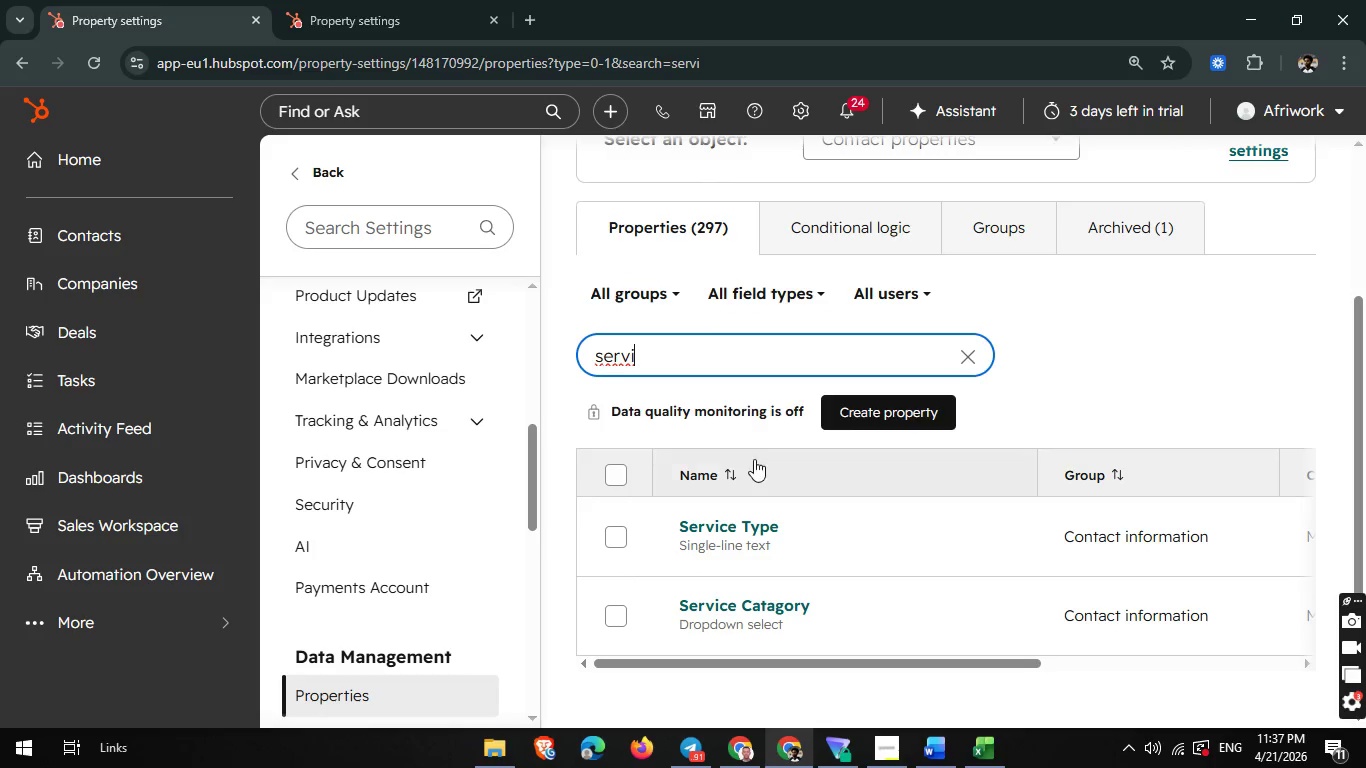 
left_click([747, 602])
 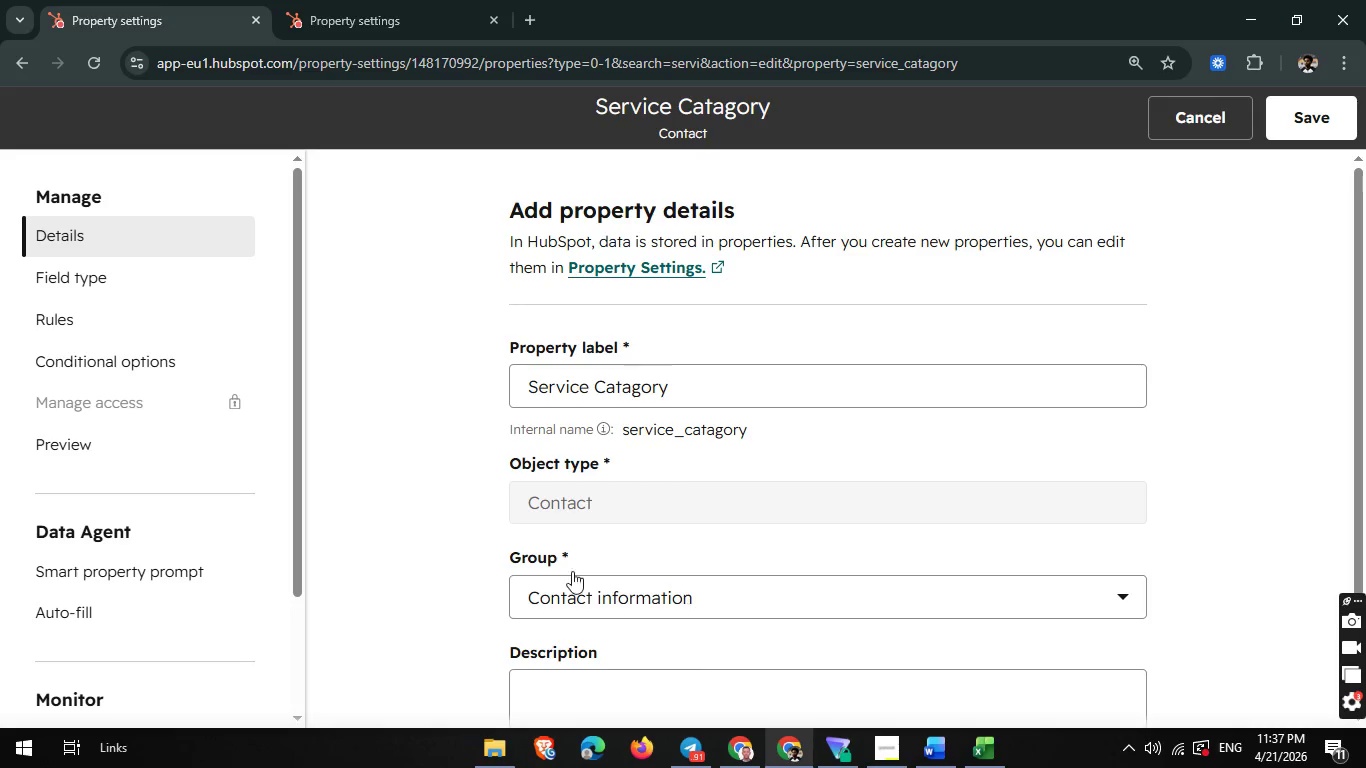 
wait(6.02)
 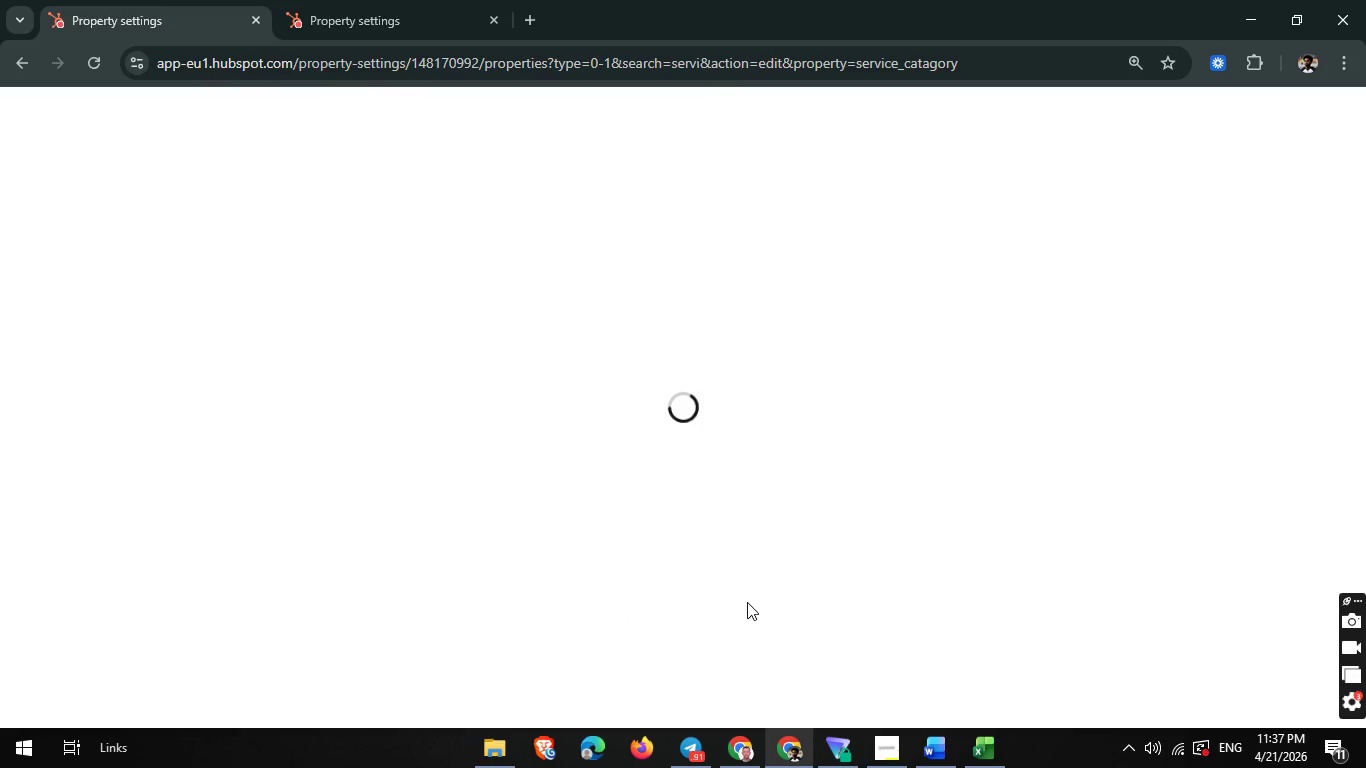 
left_click([139, 273])
 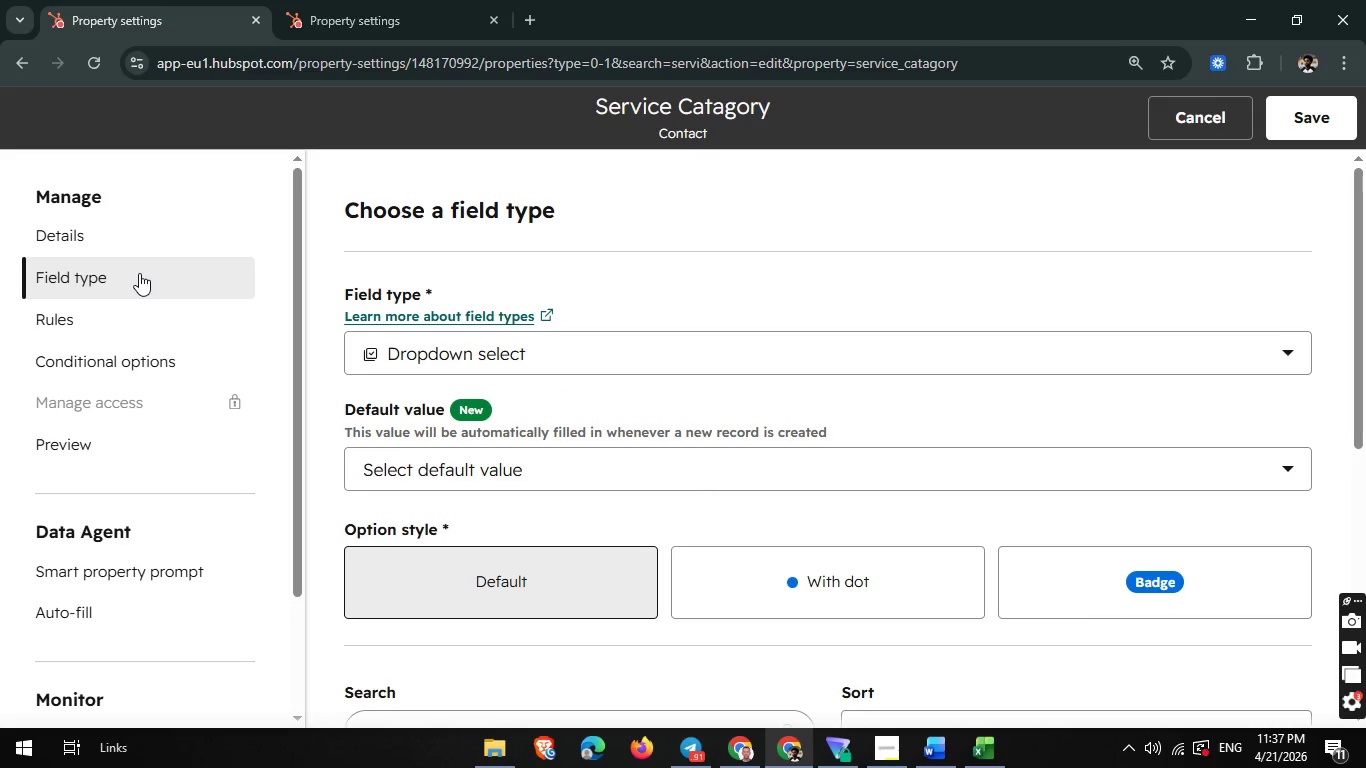 
scroll: coordinate [554, 507], scroll_direction: down, amount: 4.0
 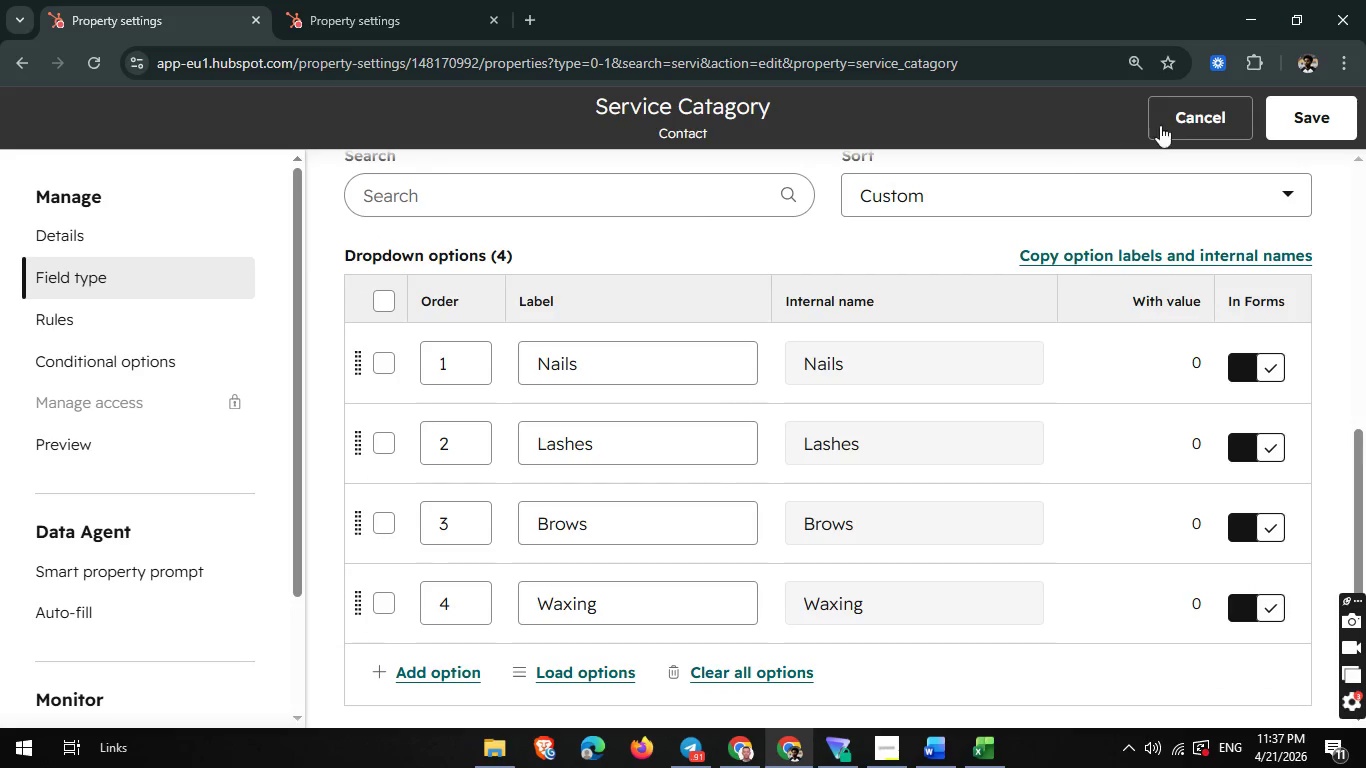 
left_click([1193, 106])
 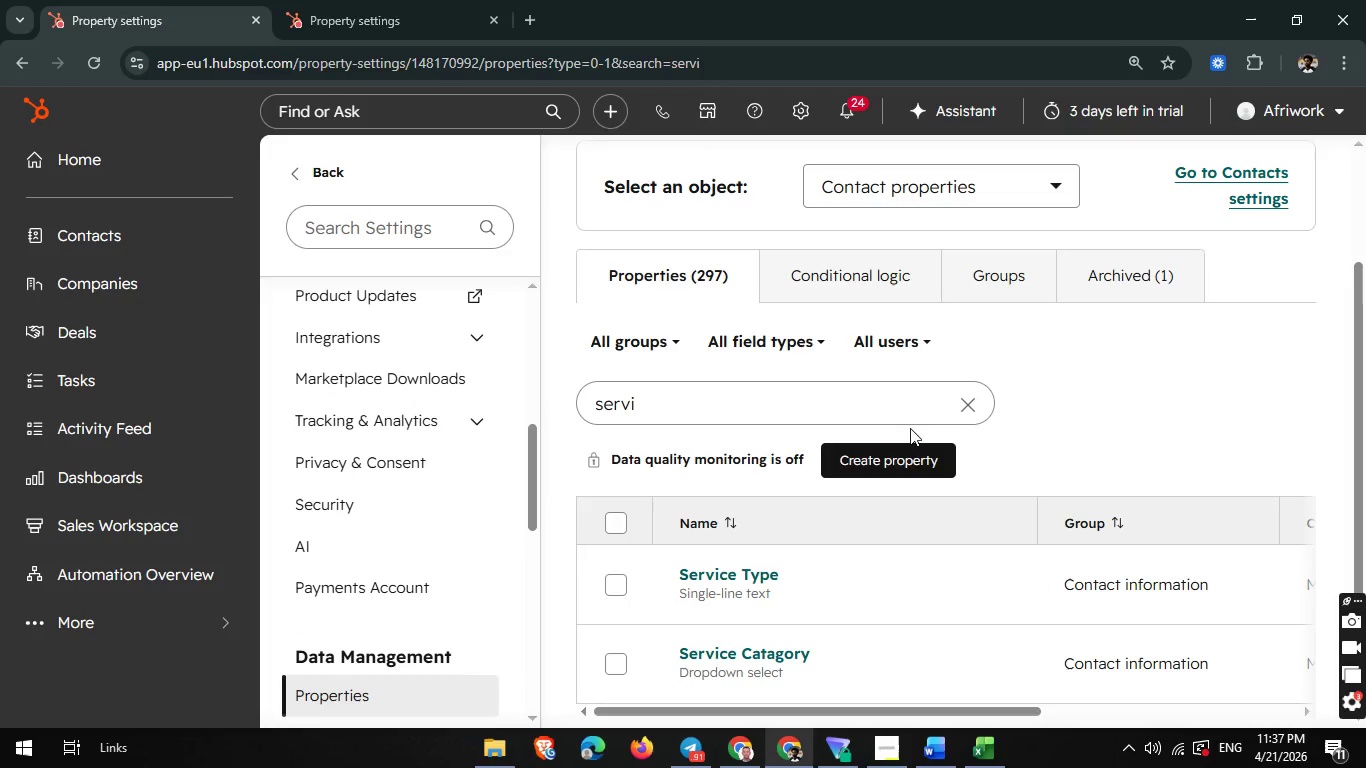 
left_click([894, 447])
 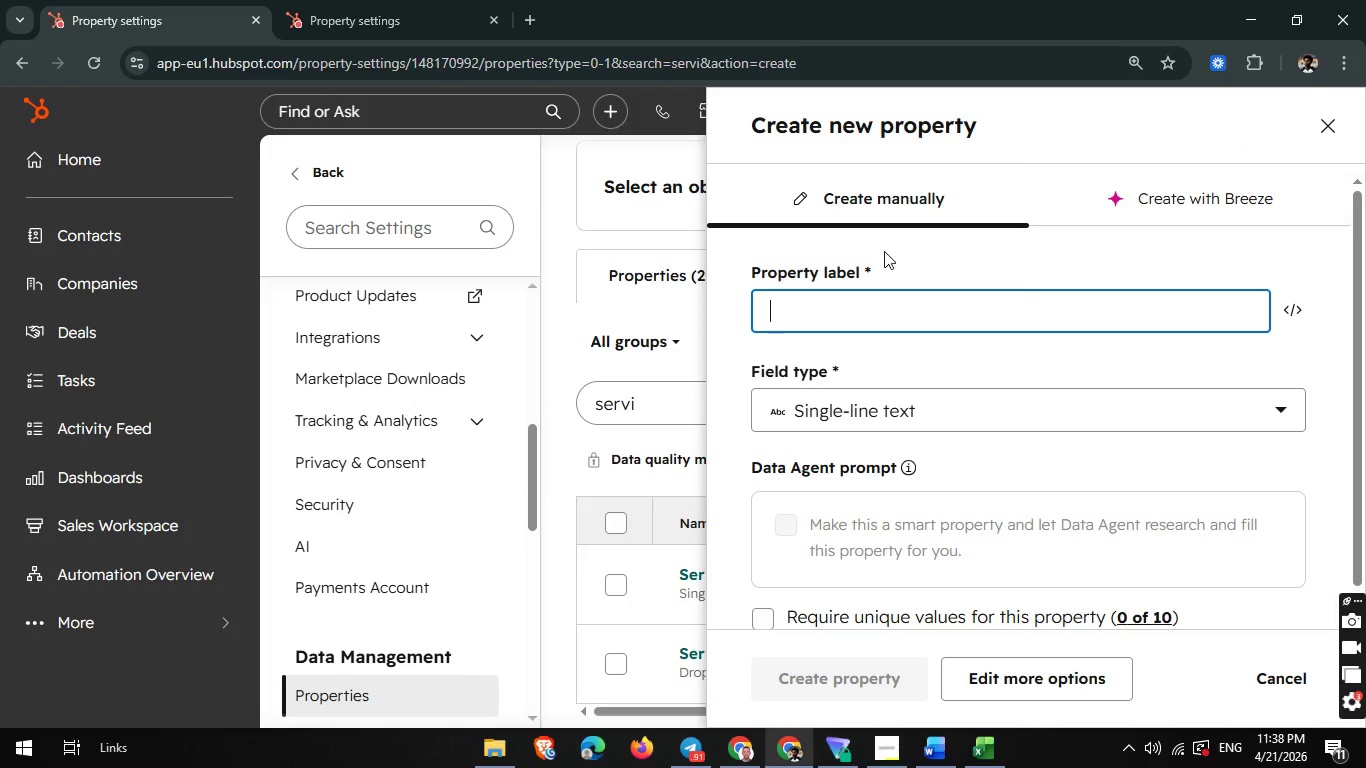 
left_click([833, 305])
 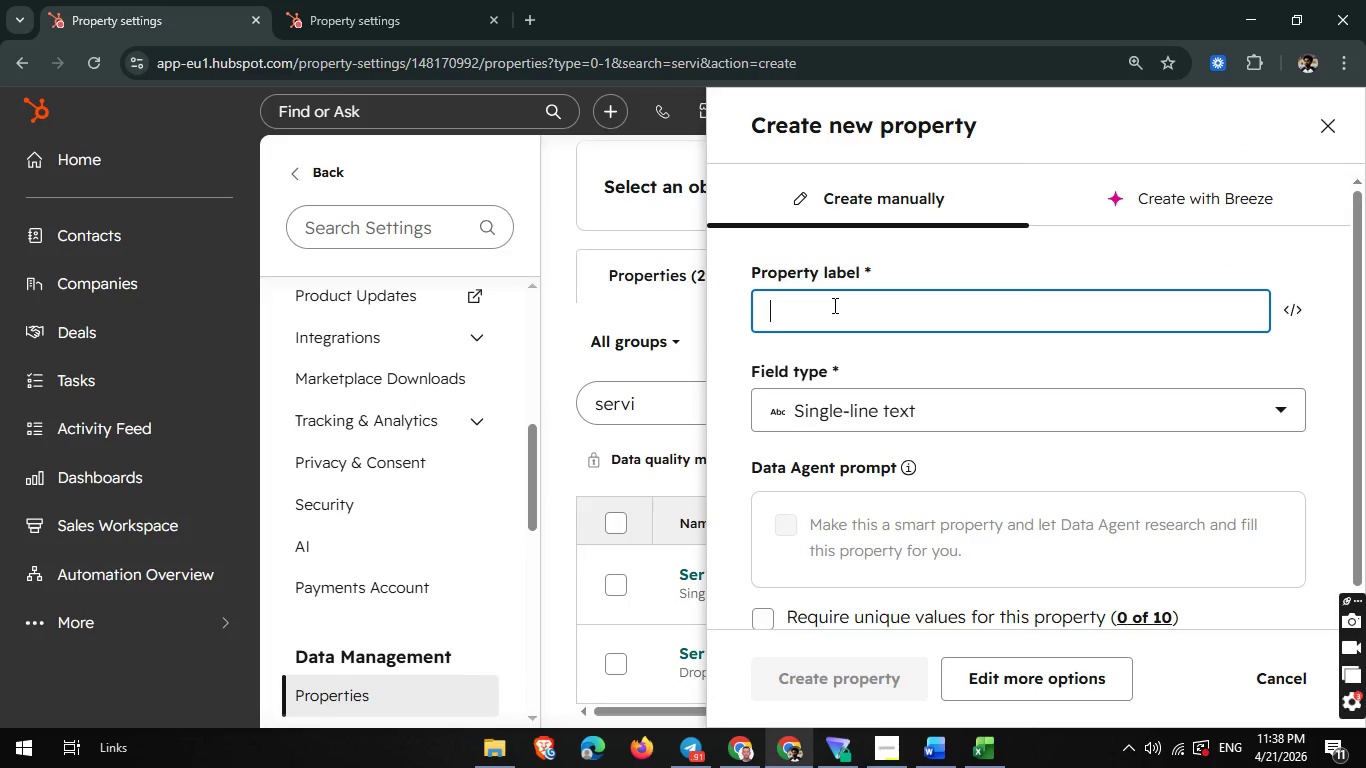 
left_click([833, 305])
 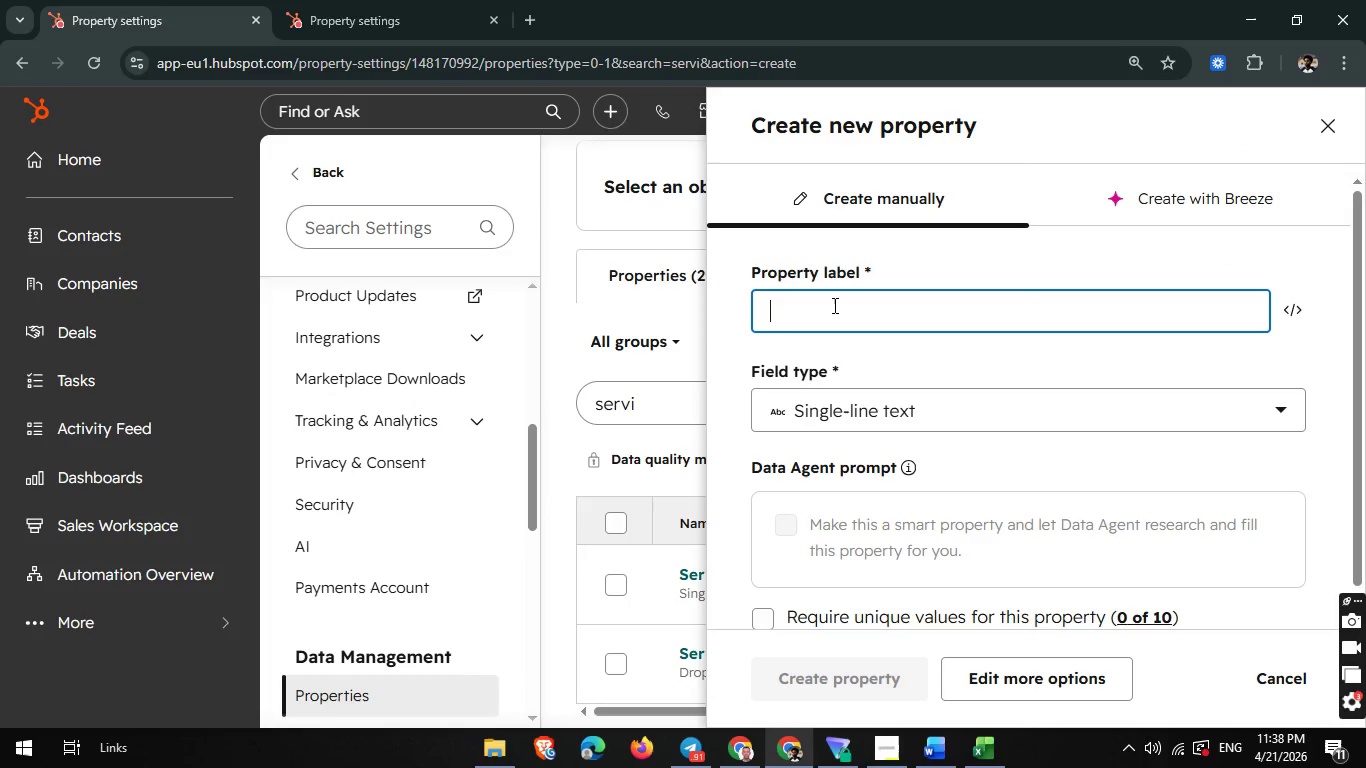 
type(Membership Level)
 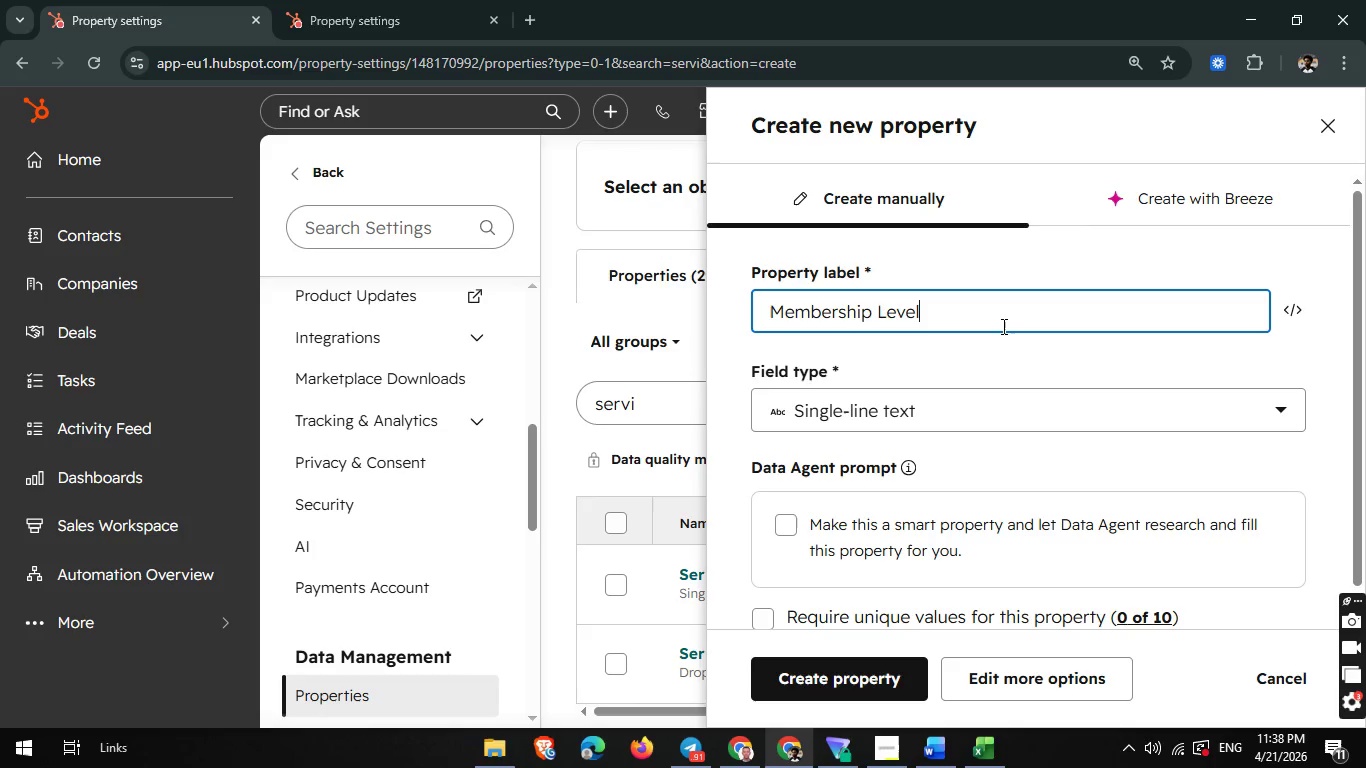 
left_click([953, 413])
 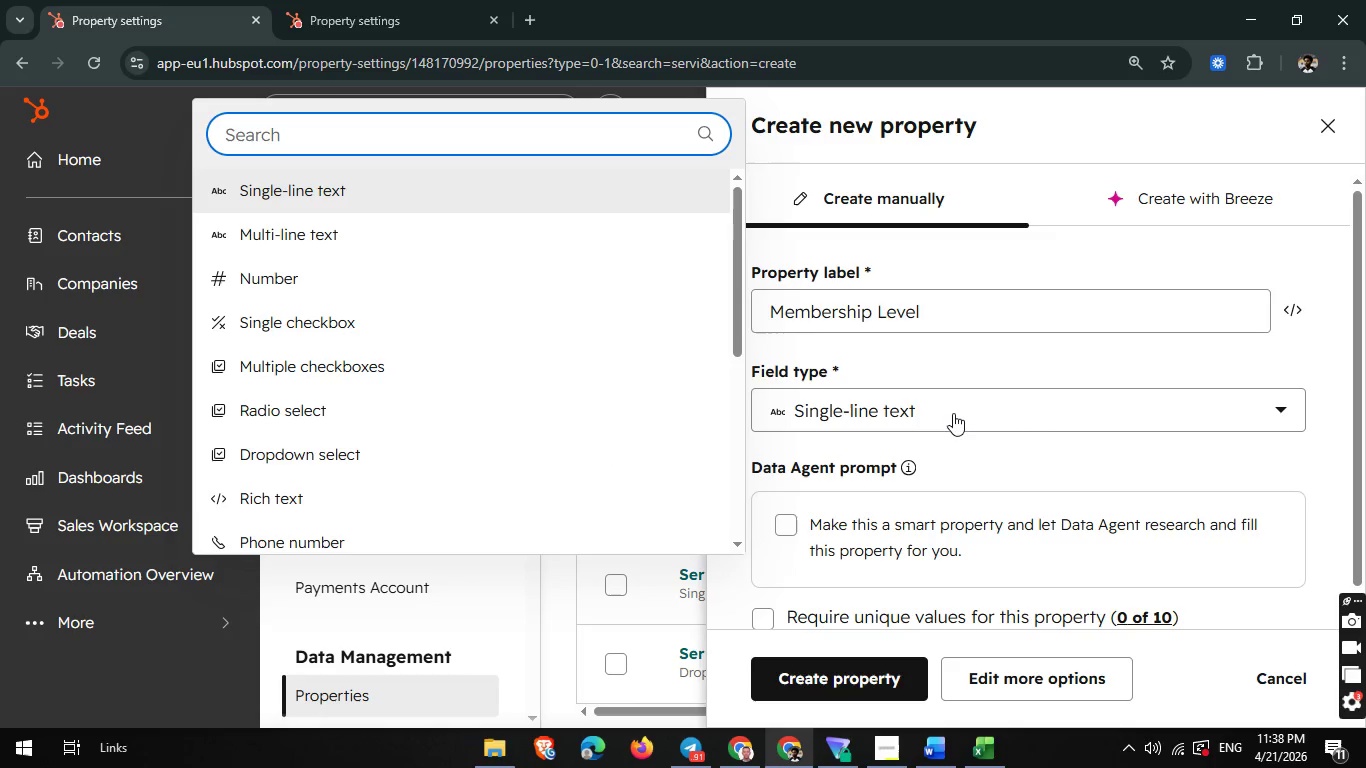 
key(R)
 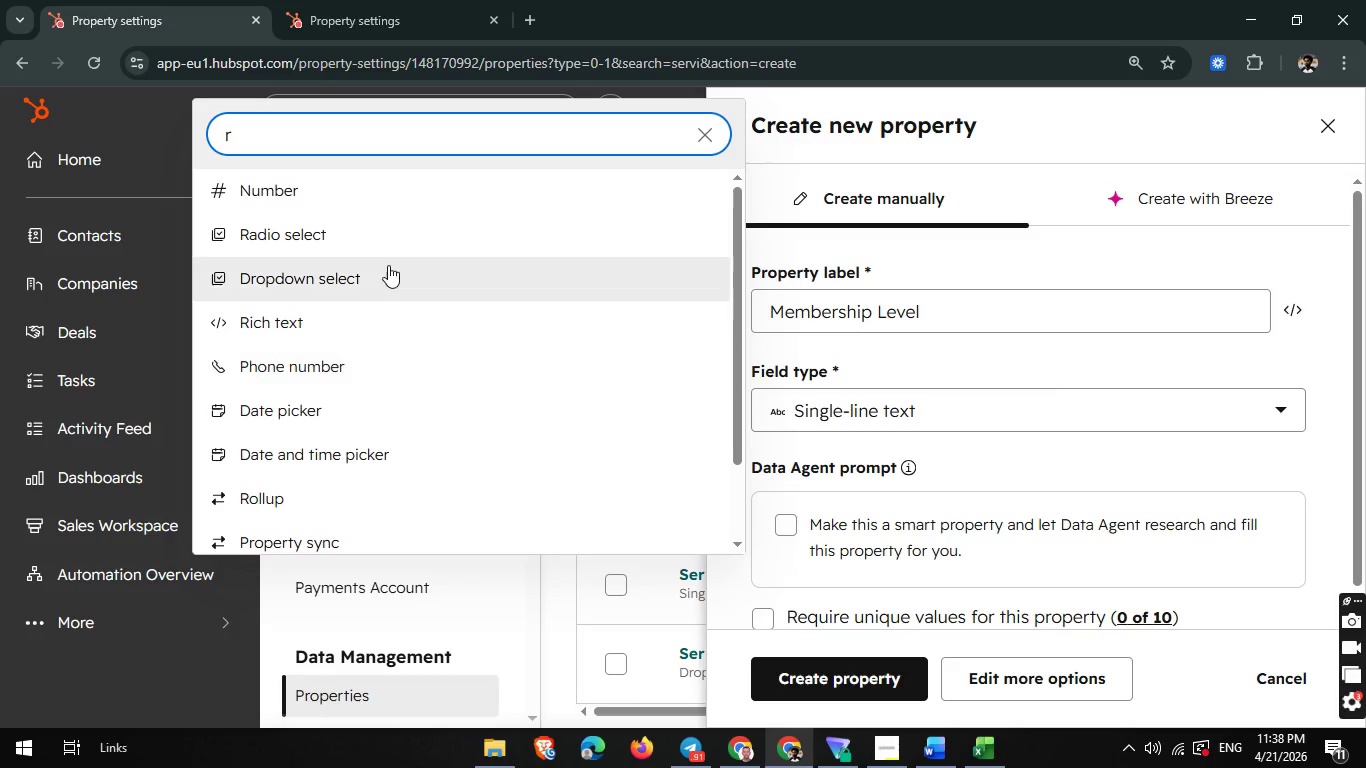 
left_click([402, 245])
 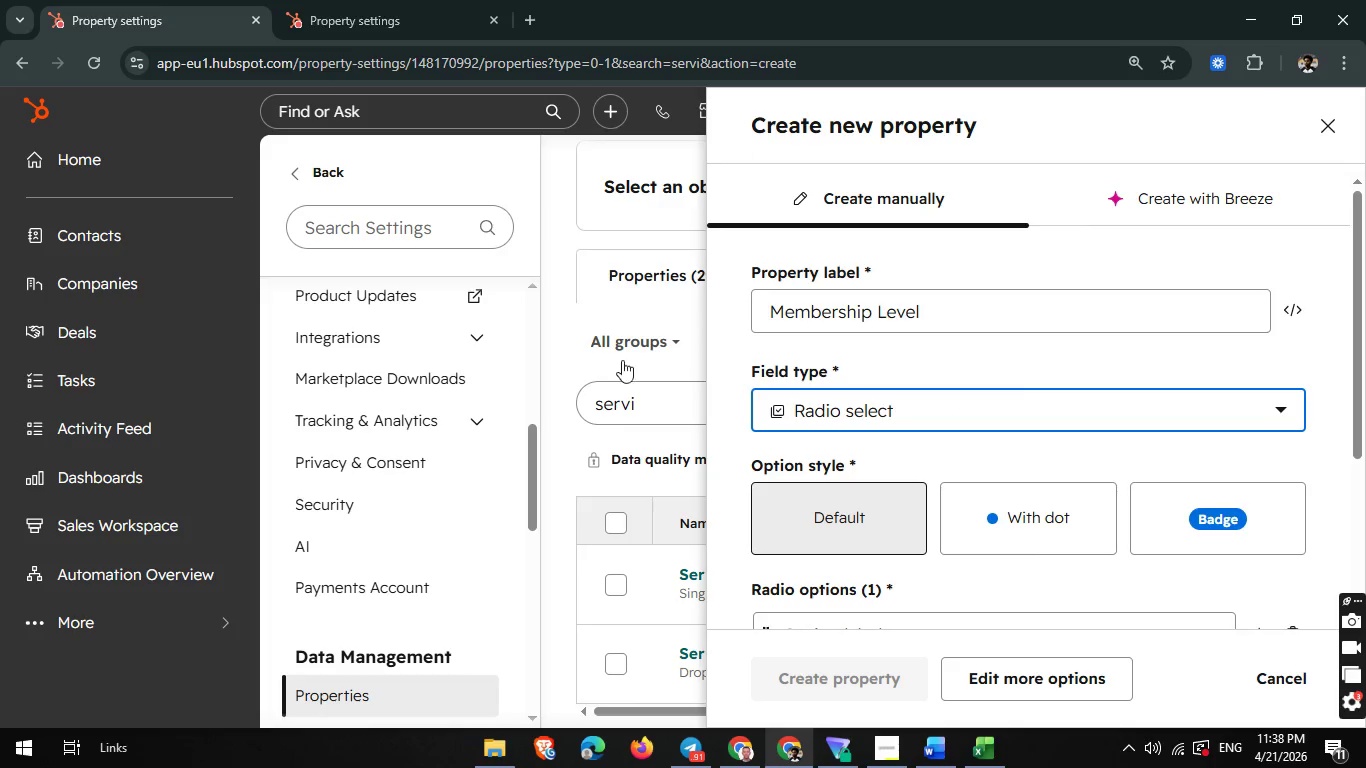 
scroll: coordinate [742, 438], scroll_direction: down, amount: 2.0
 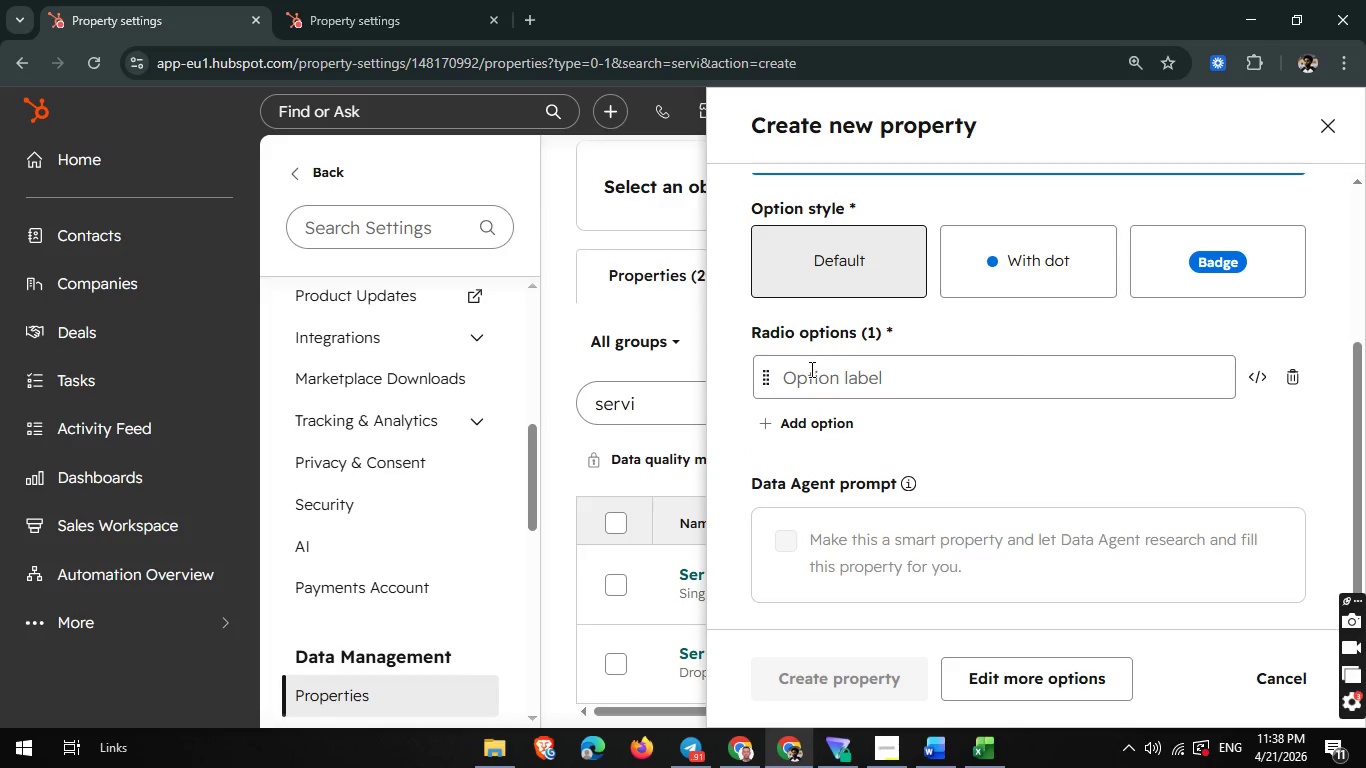 
left_click([810, 369])
 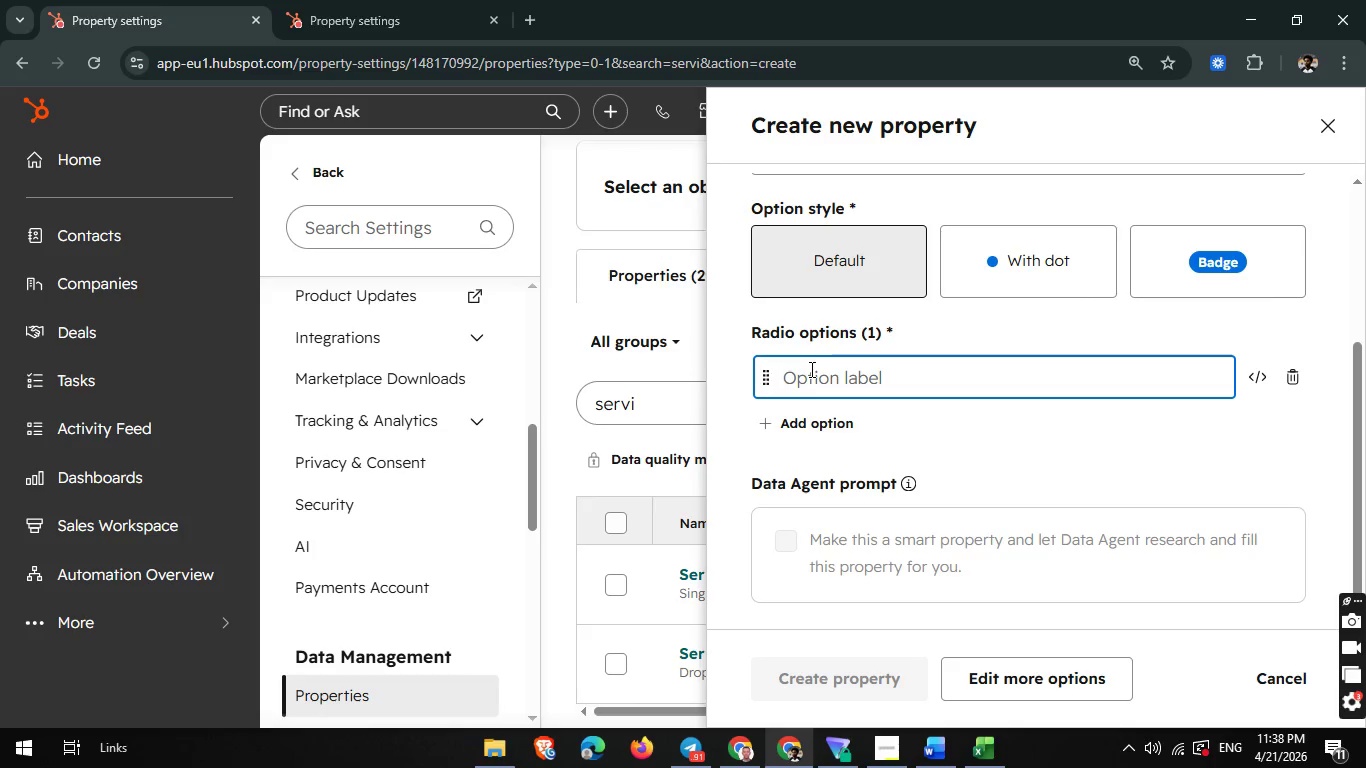 
type(None)
 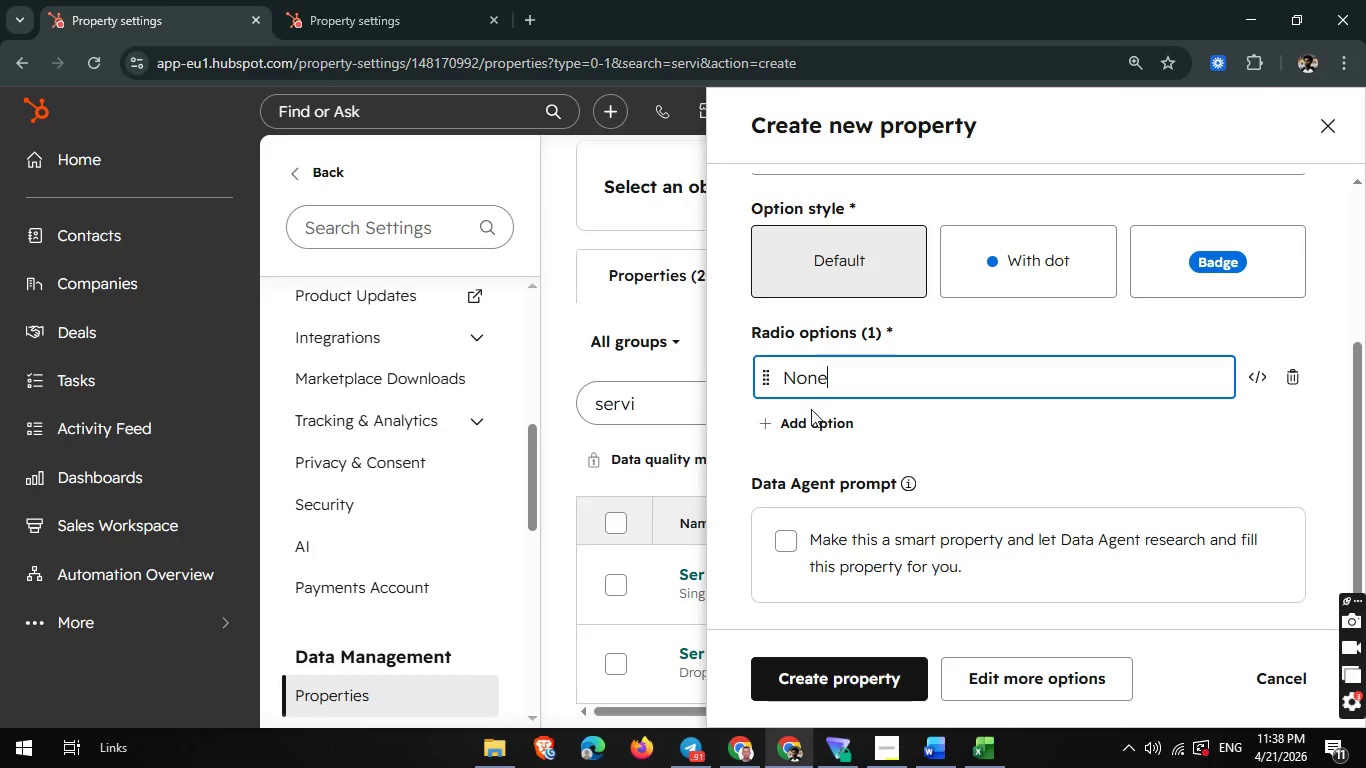 
left_click([811, 412])
 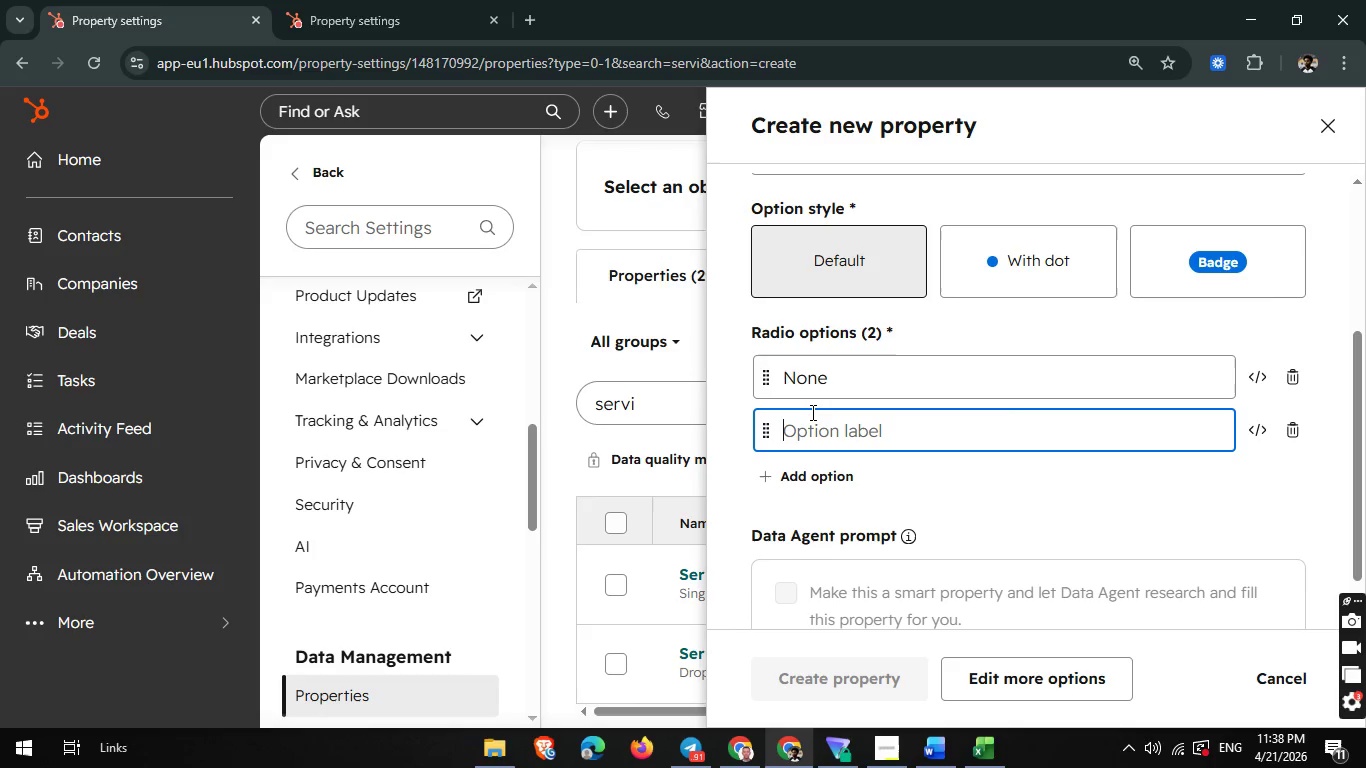 
type(Silver)
 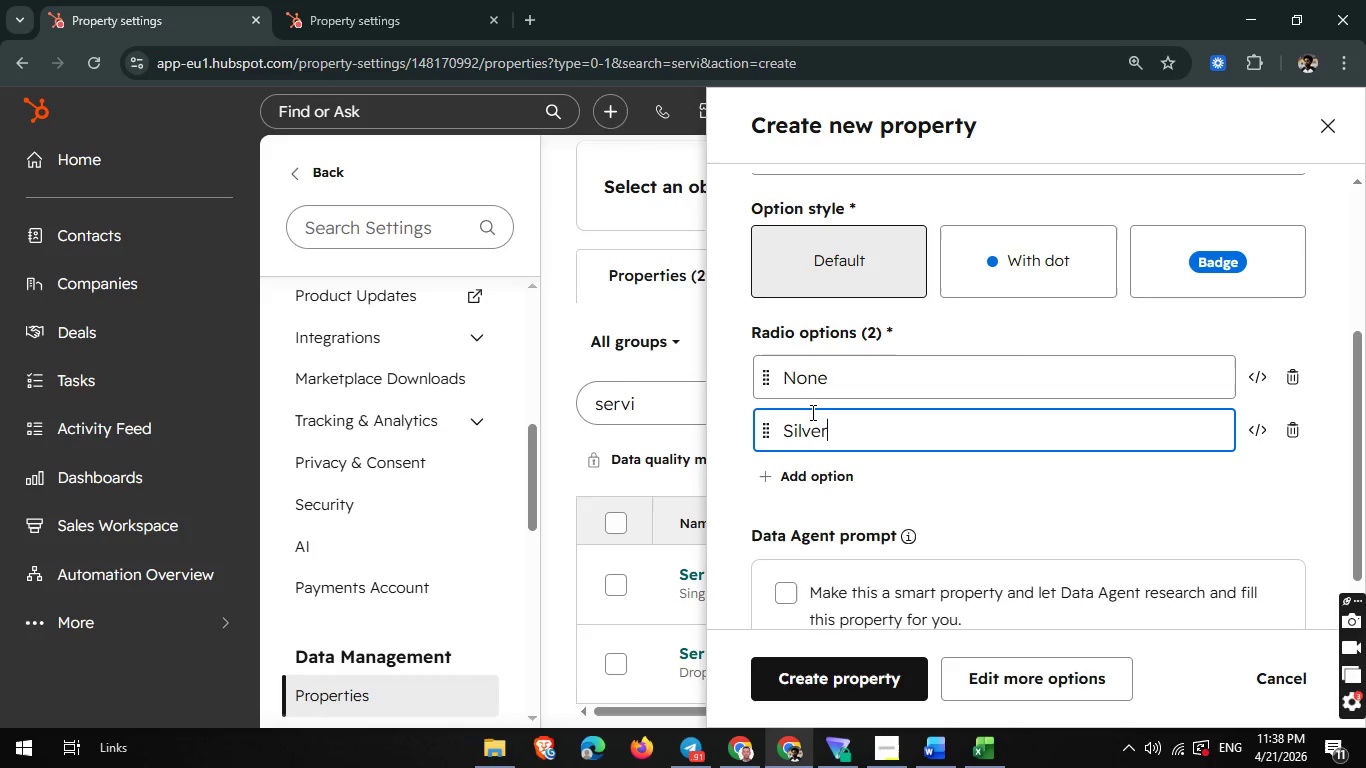 
wait(5.91)
 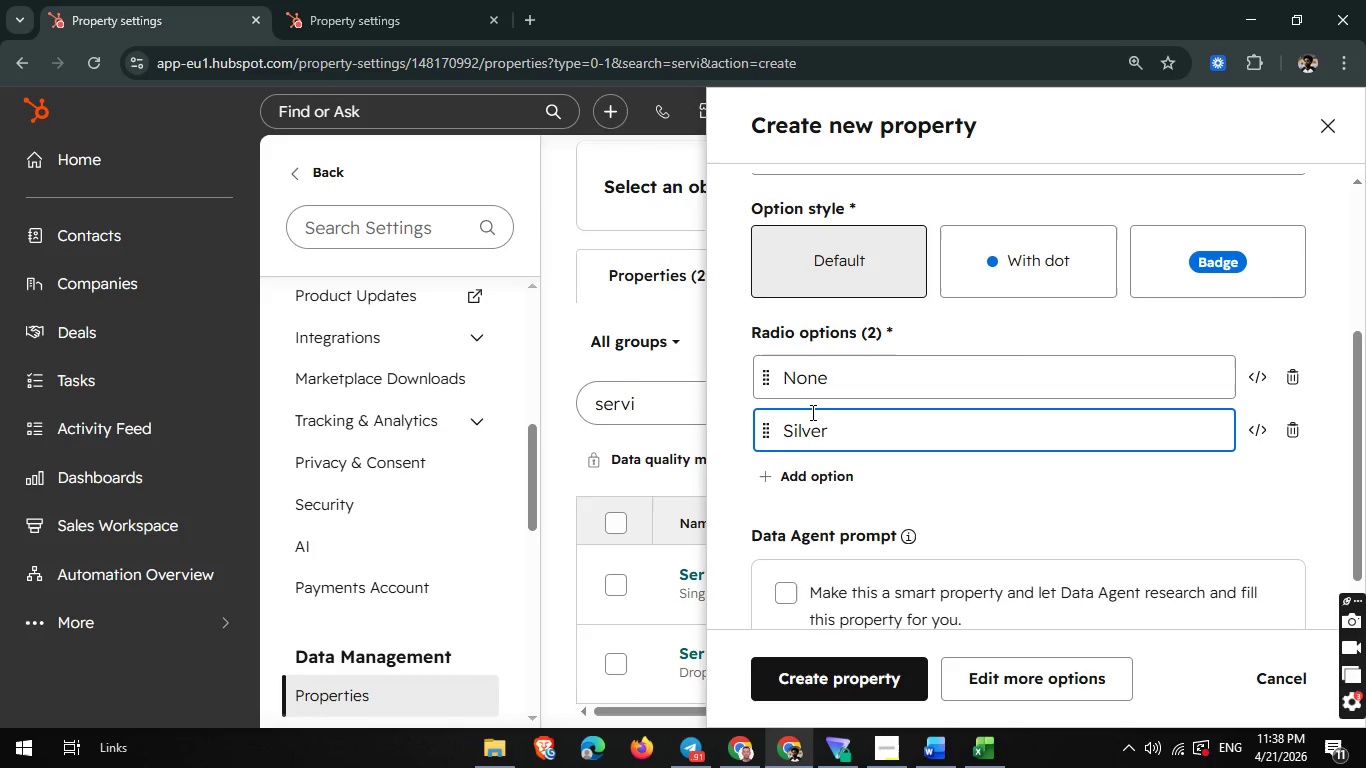 
left_click([807, 473])
 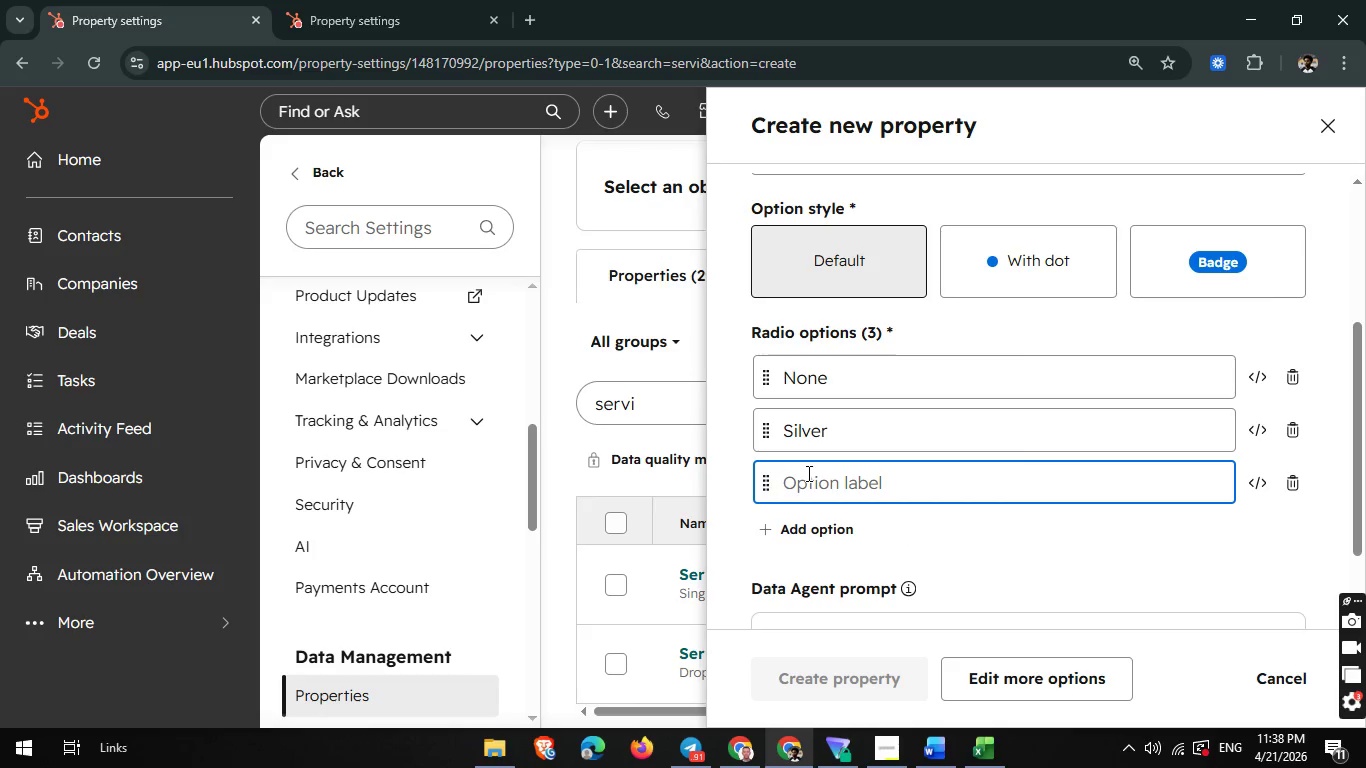 
type(Gold)
 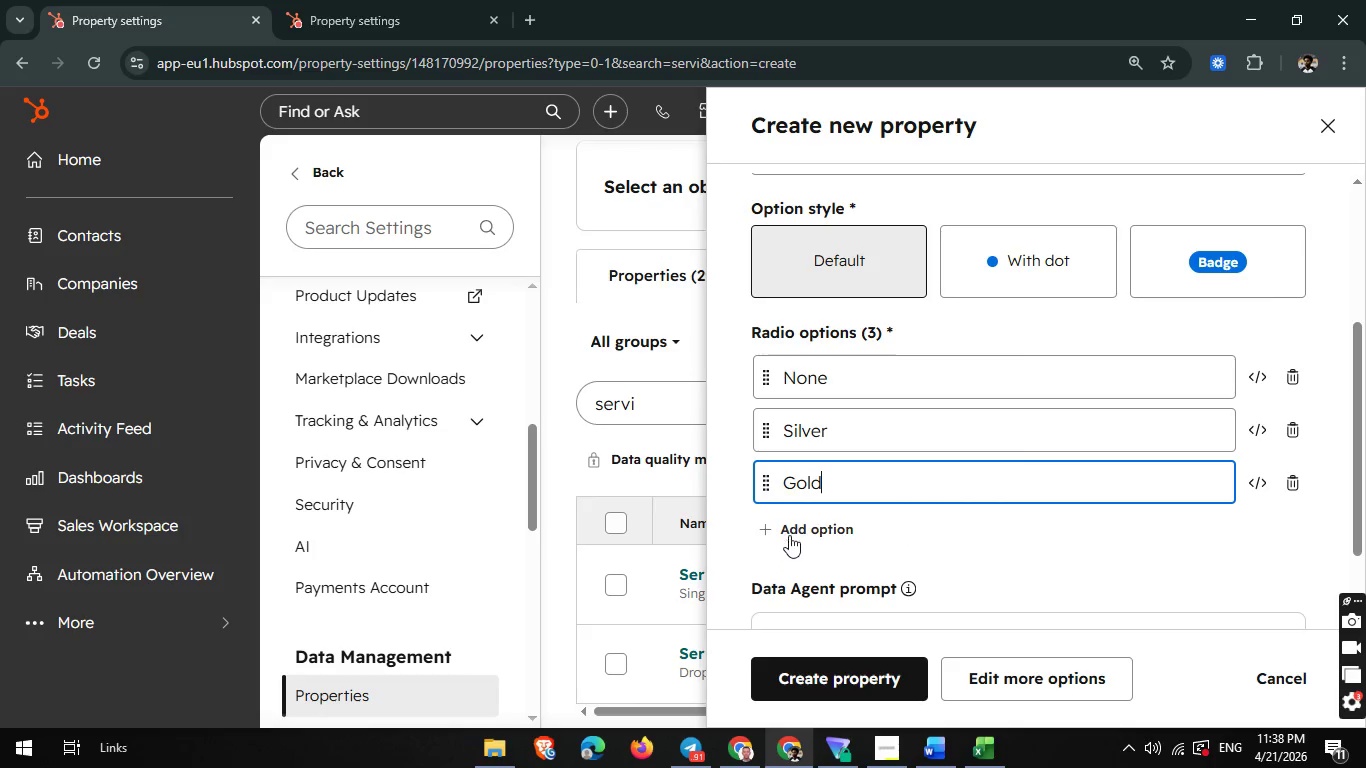 
left_click([795, 531])
 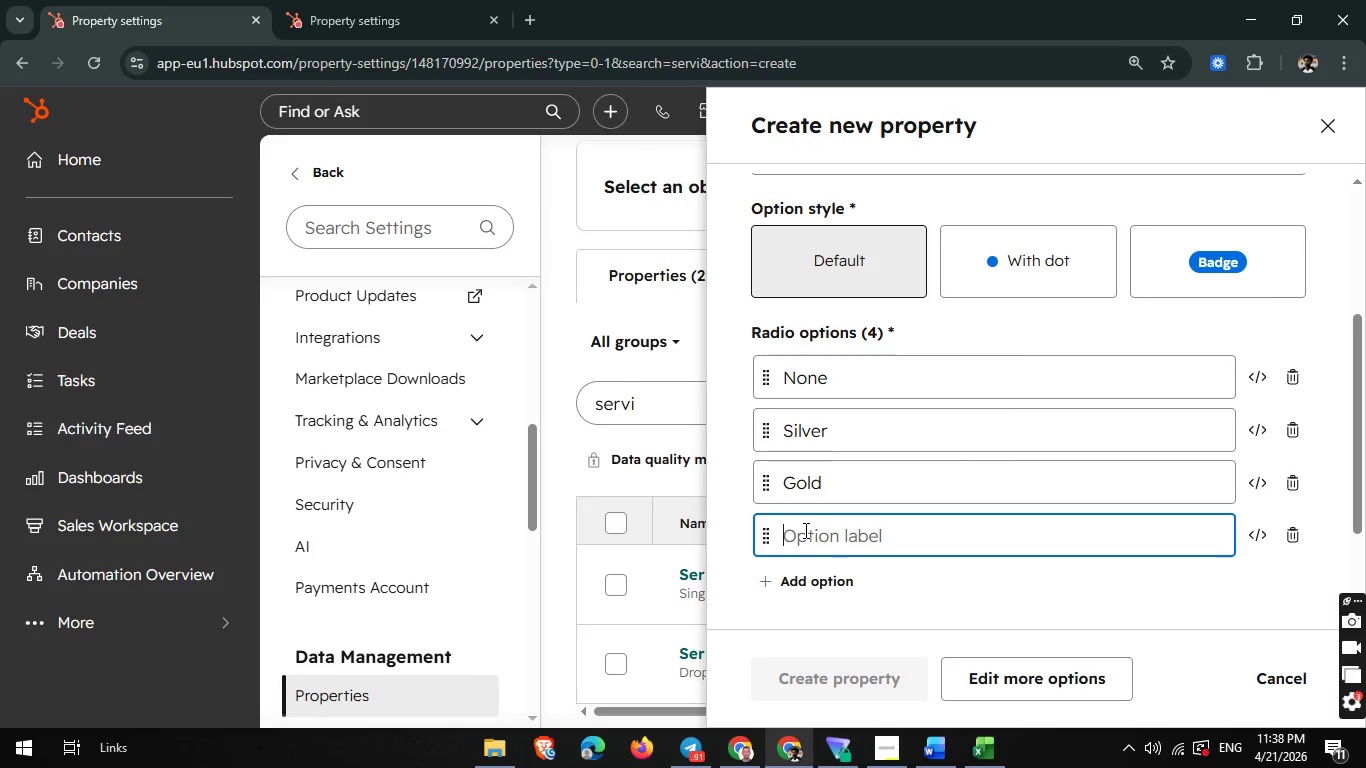 
type(Vip)
 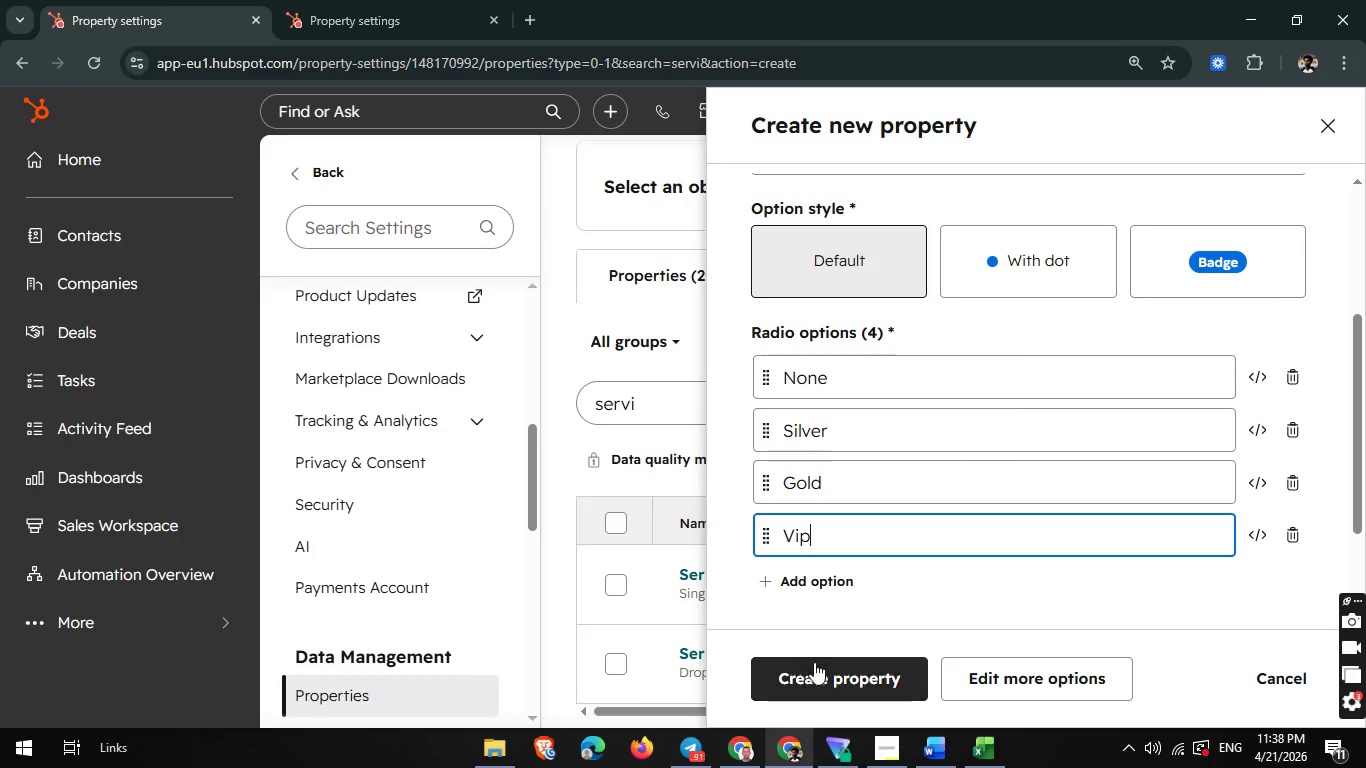 
left_click([815, 671])
 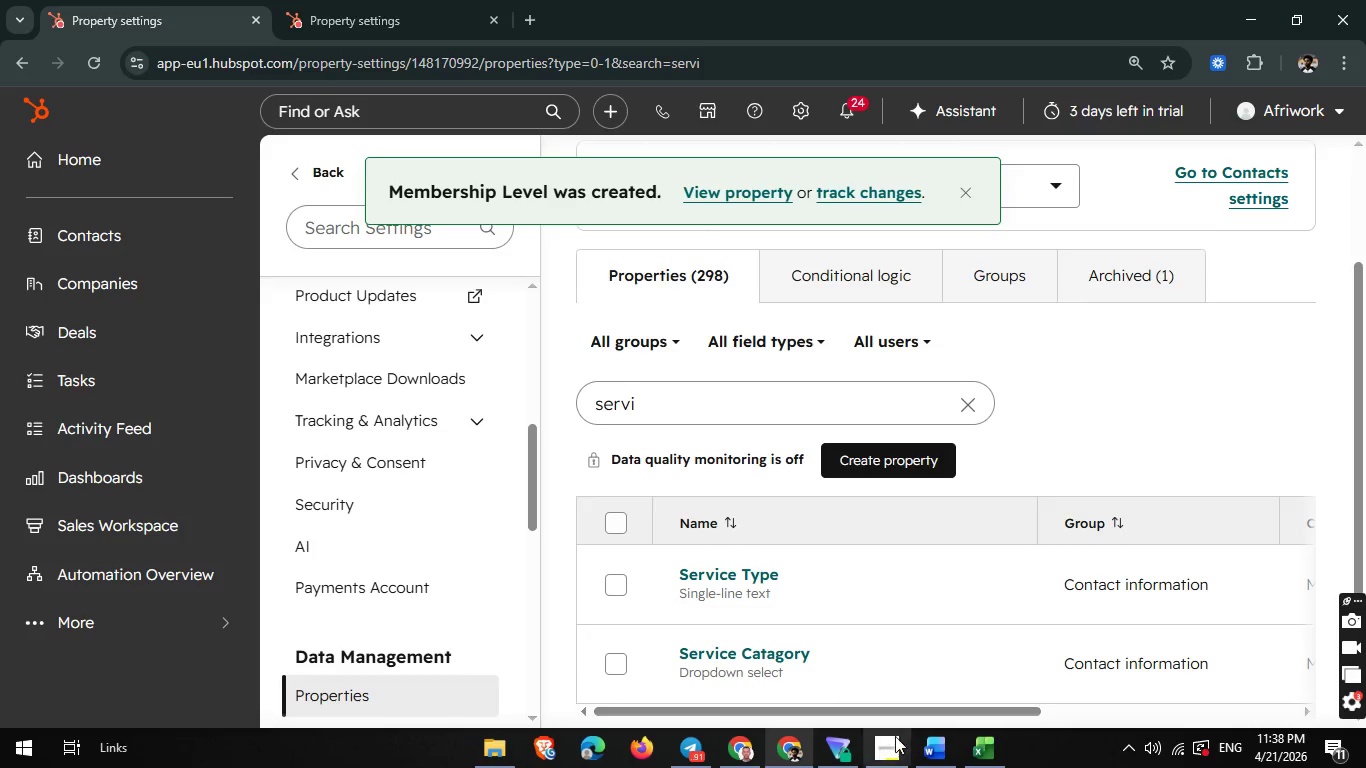 
left_click([892, 740])